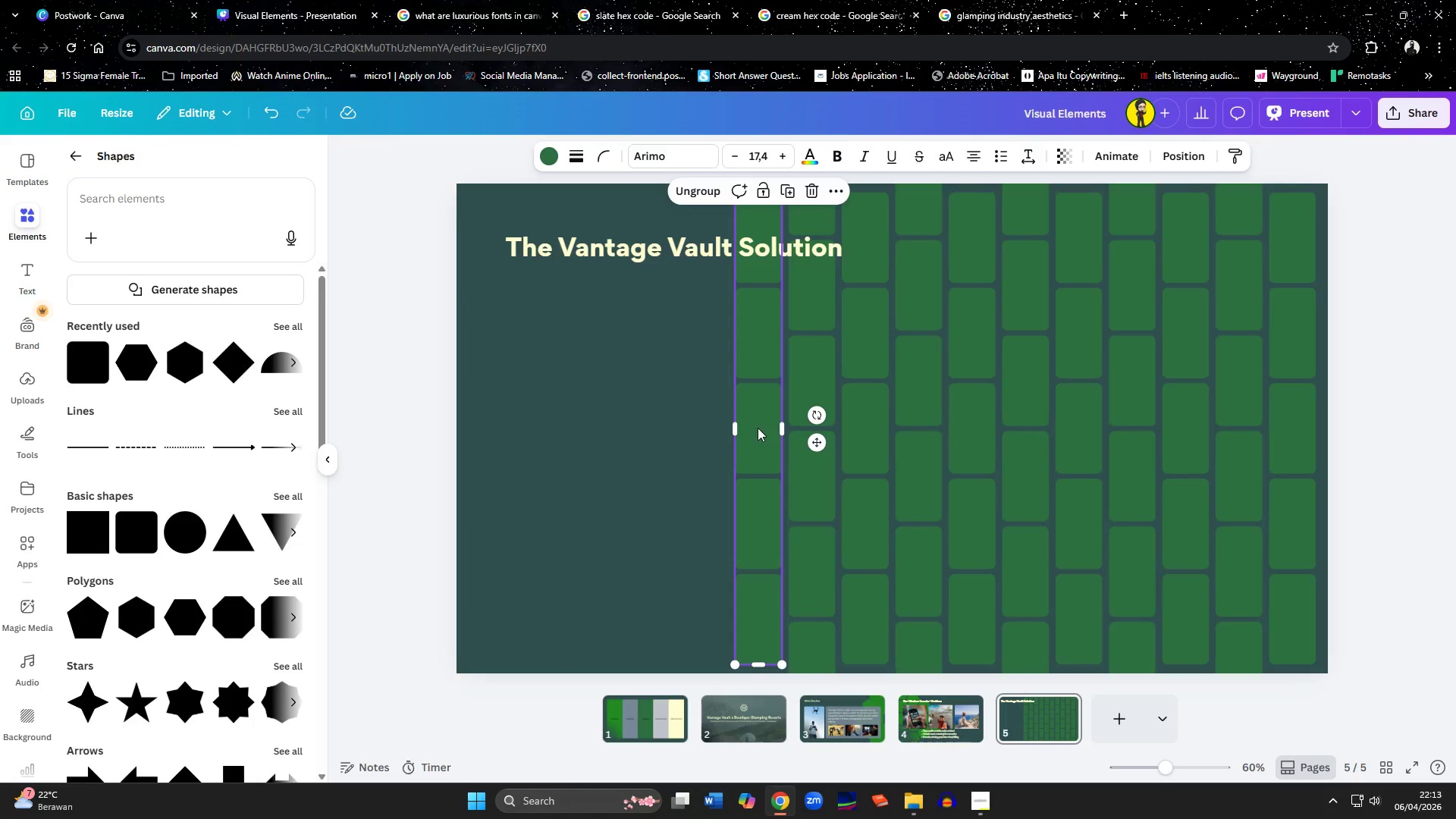 
key(Delete)
 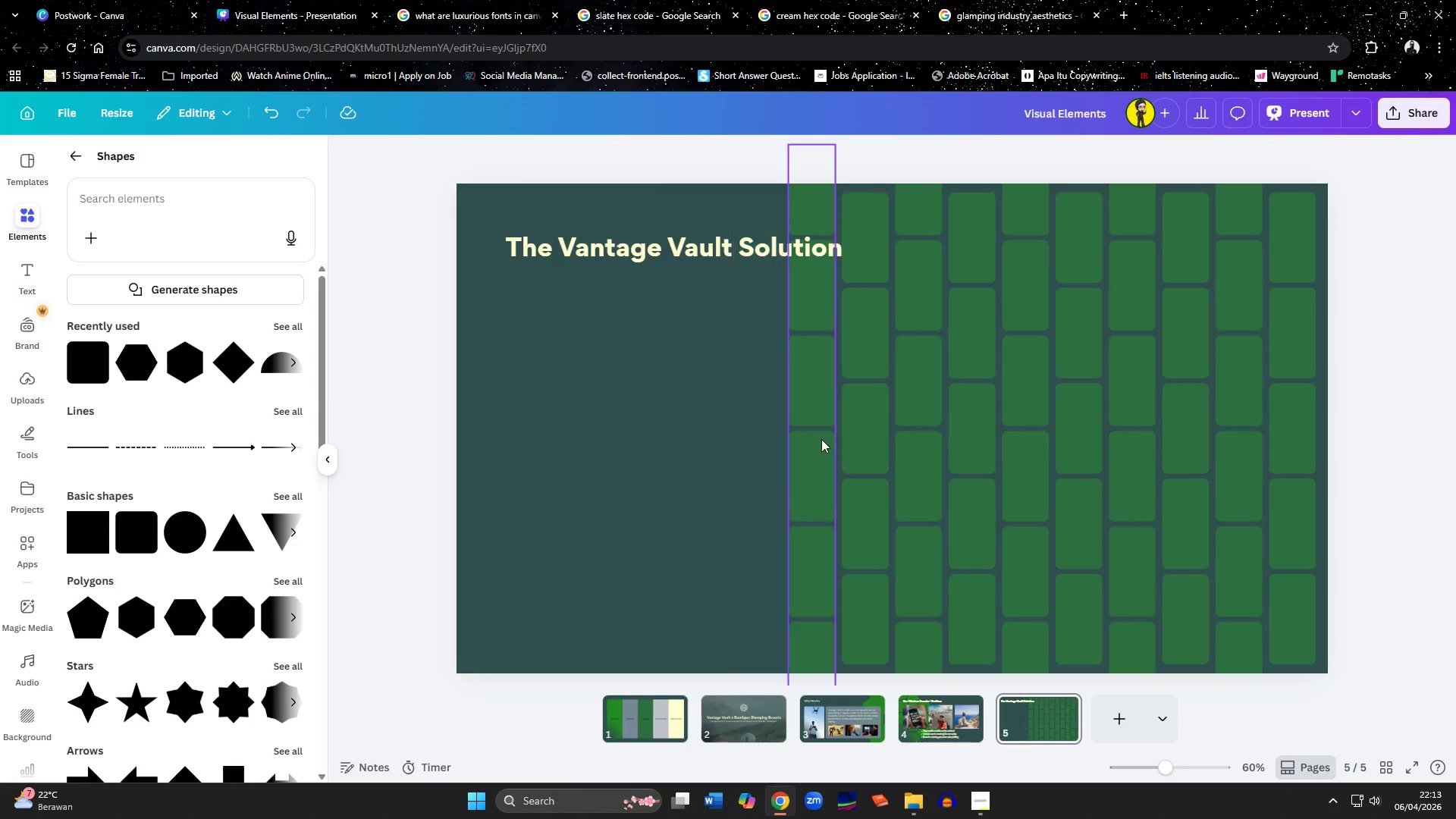 
left_click([821, 439])
 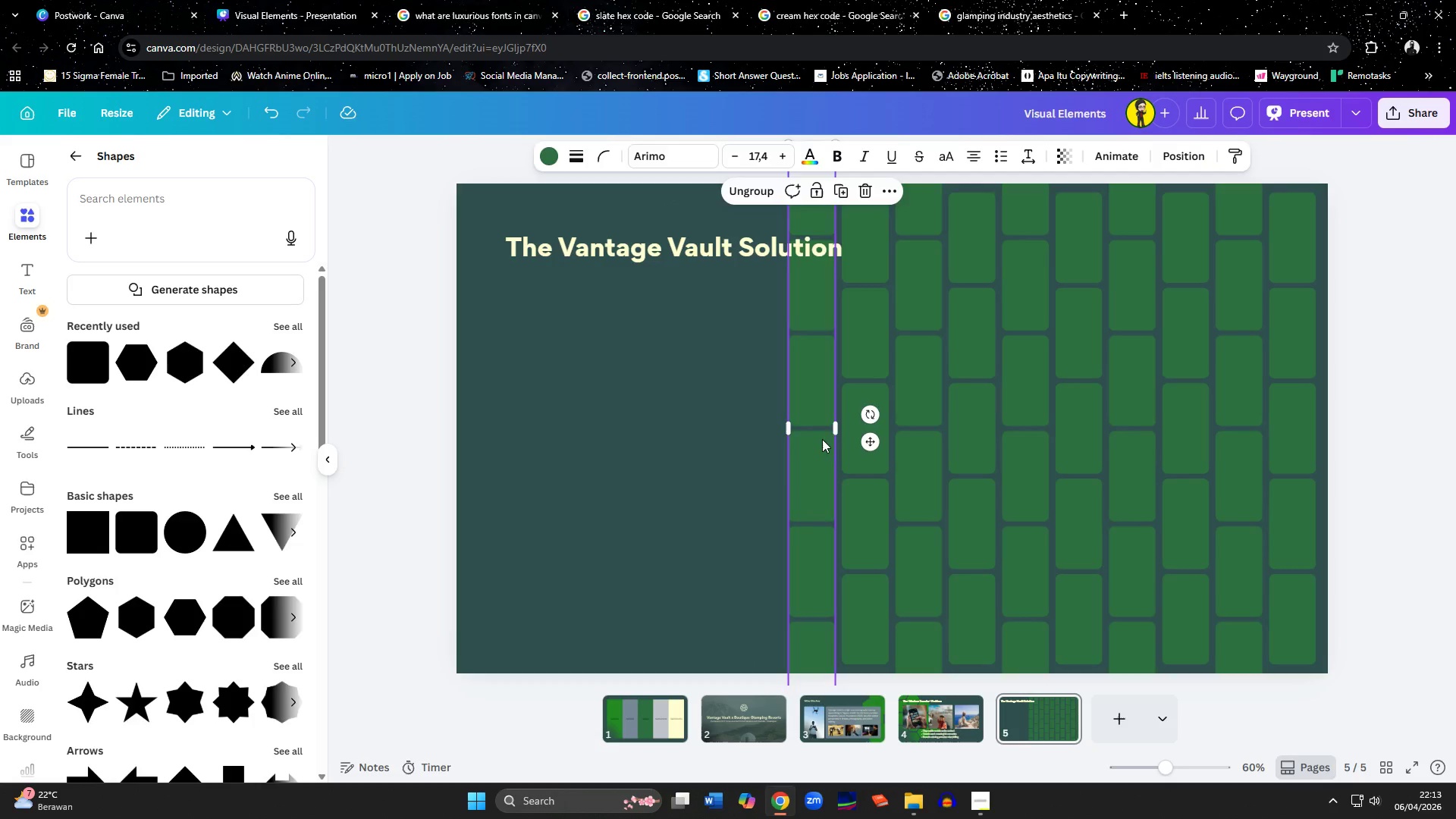 
key(Delete)
 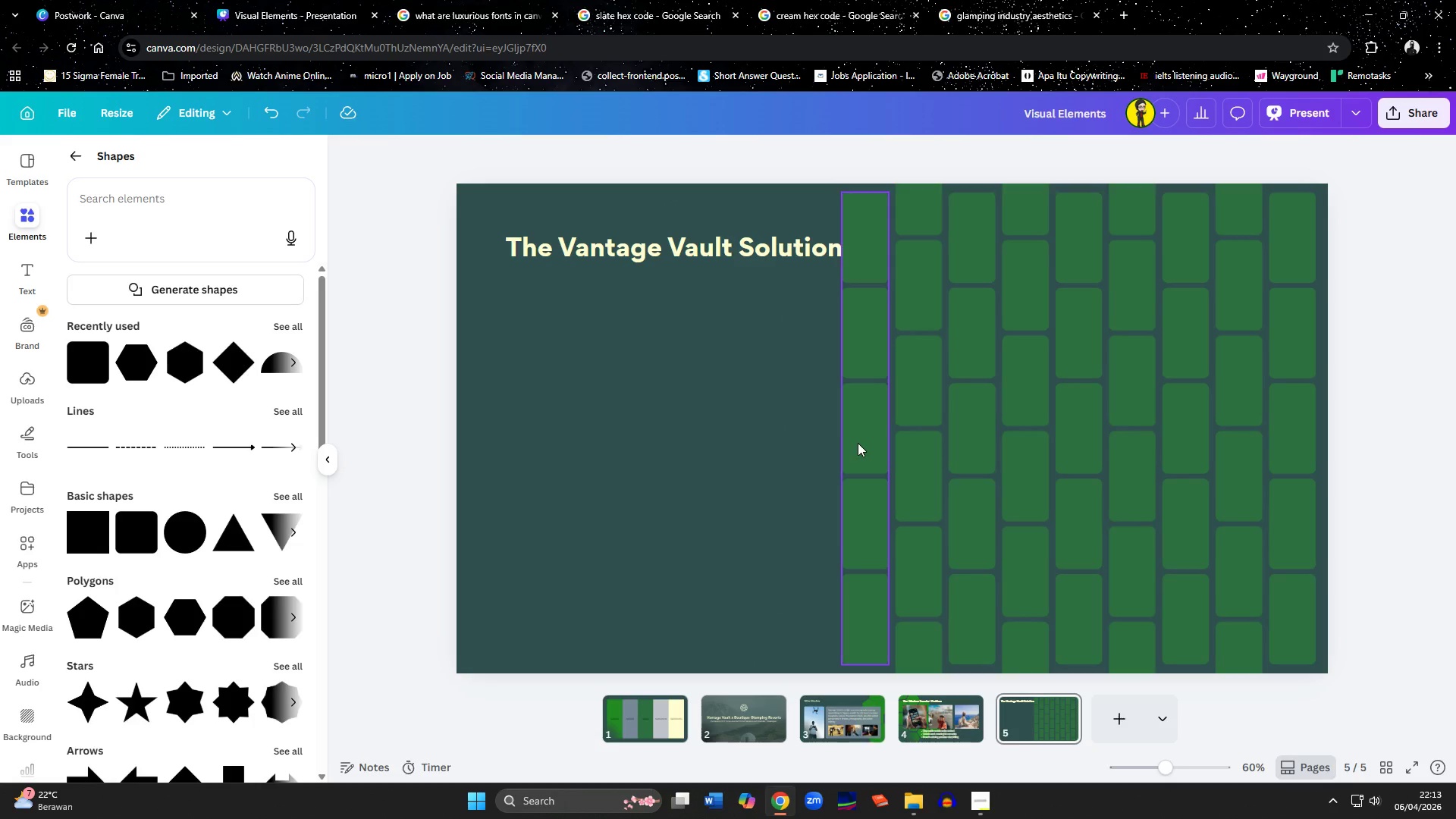 
left_click([858, 443])
 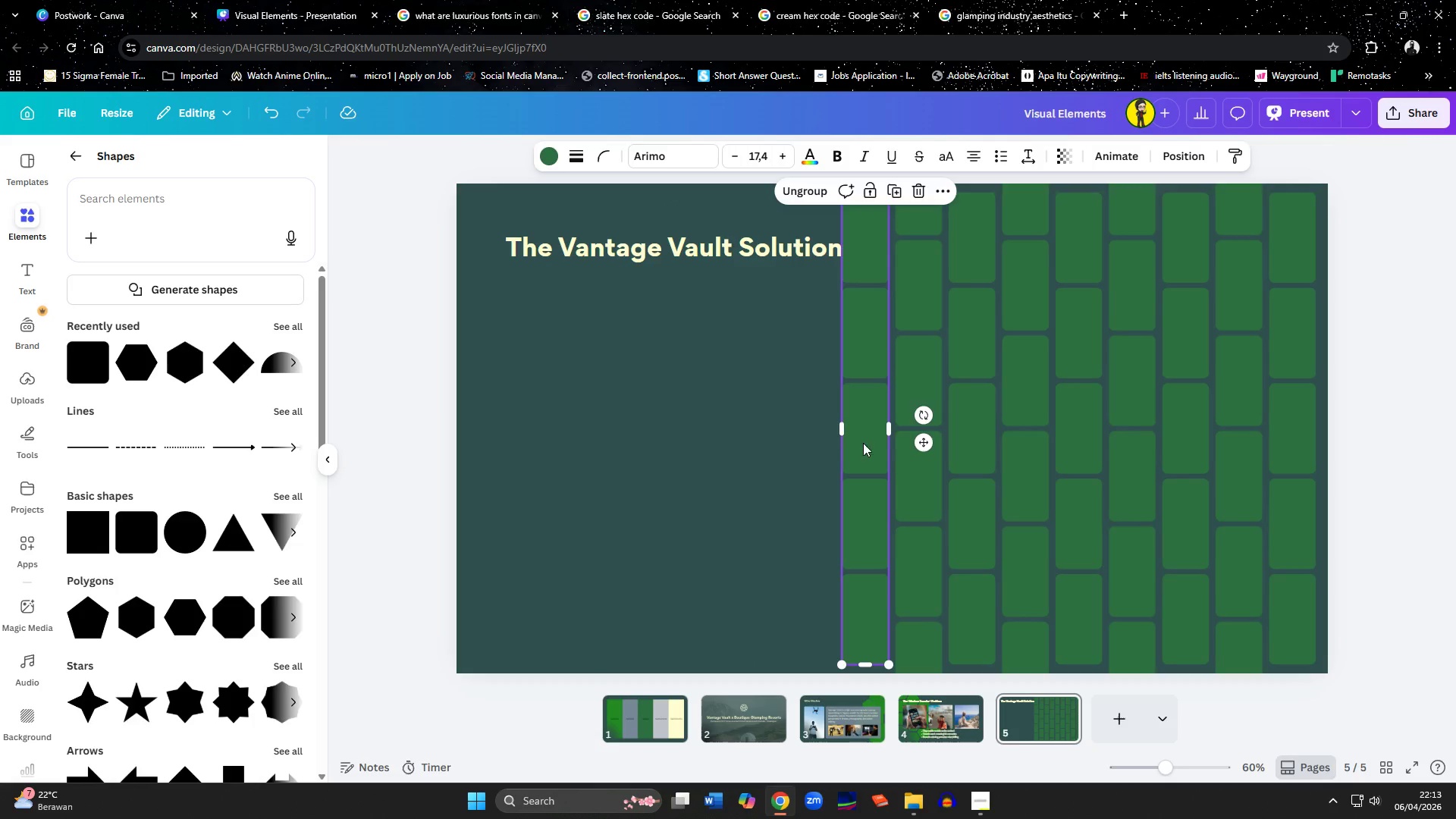 
key(Delete)
 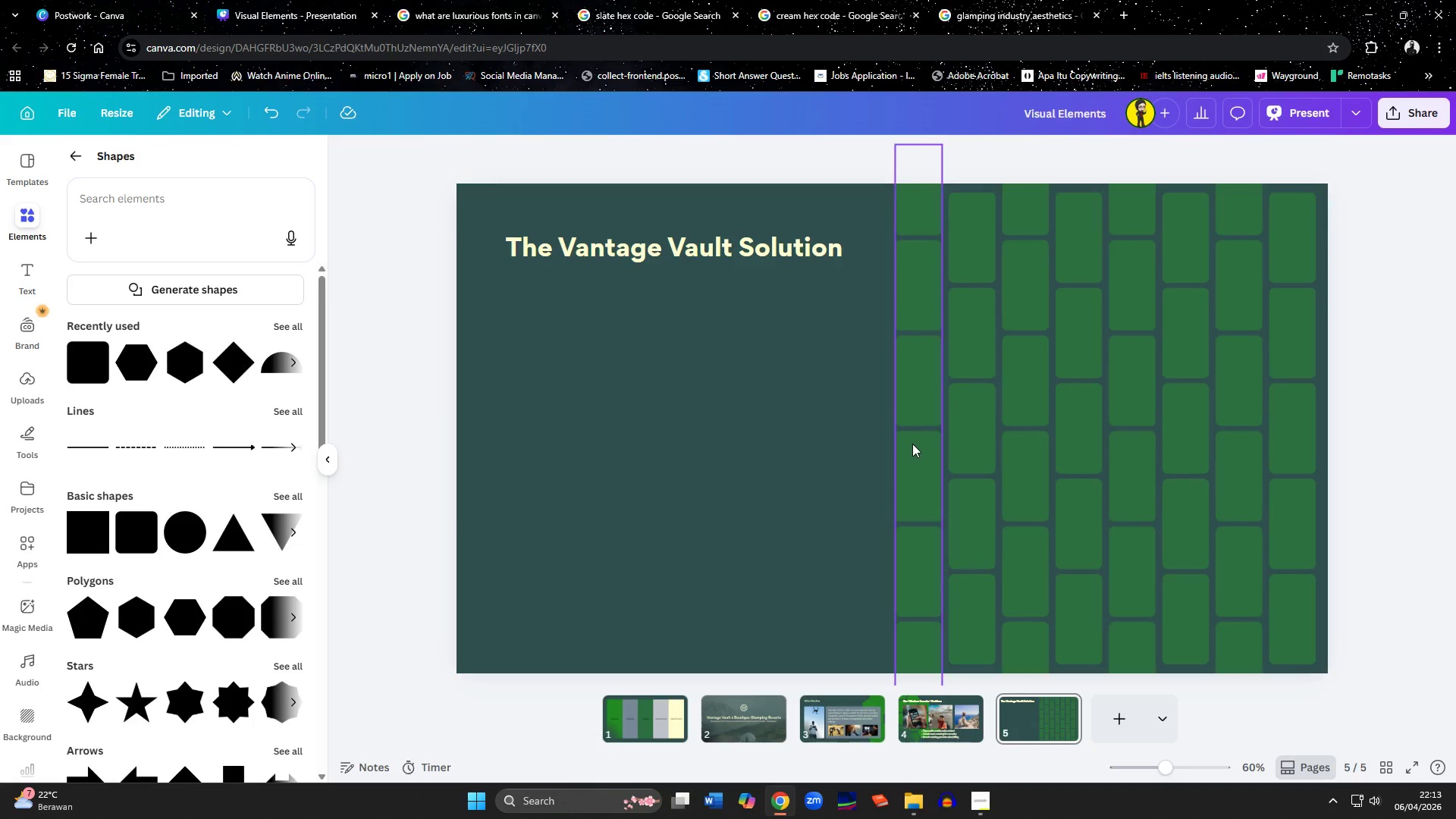 
left_click([915, 444])
 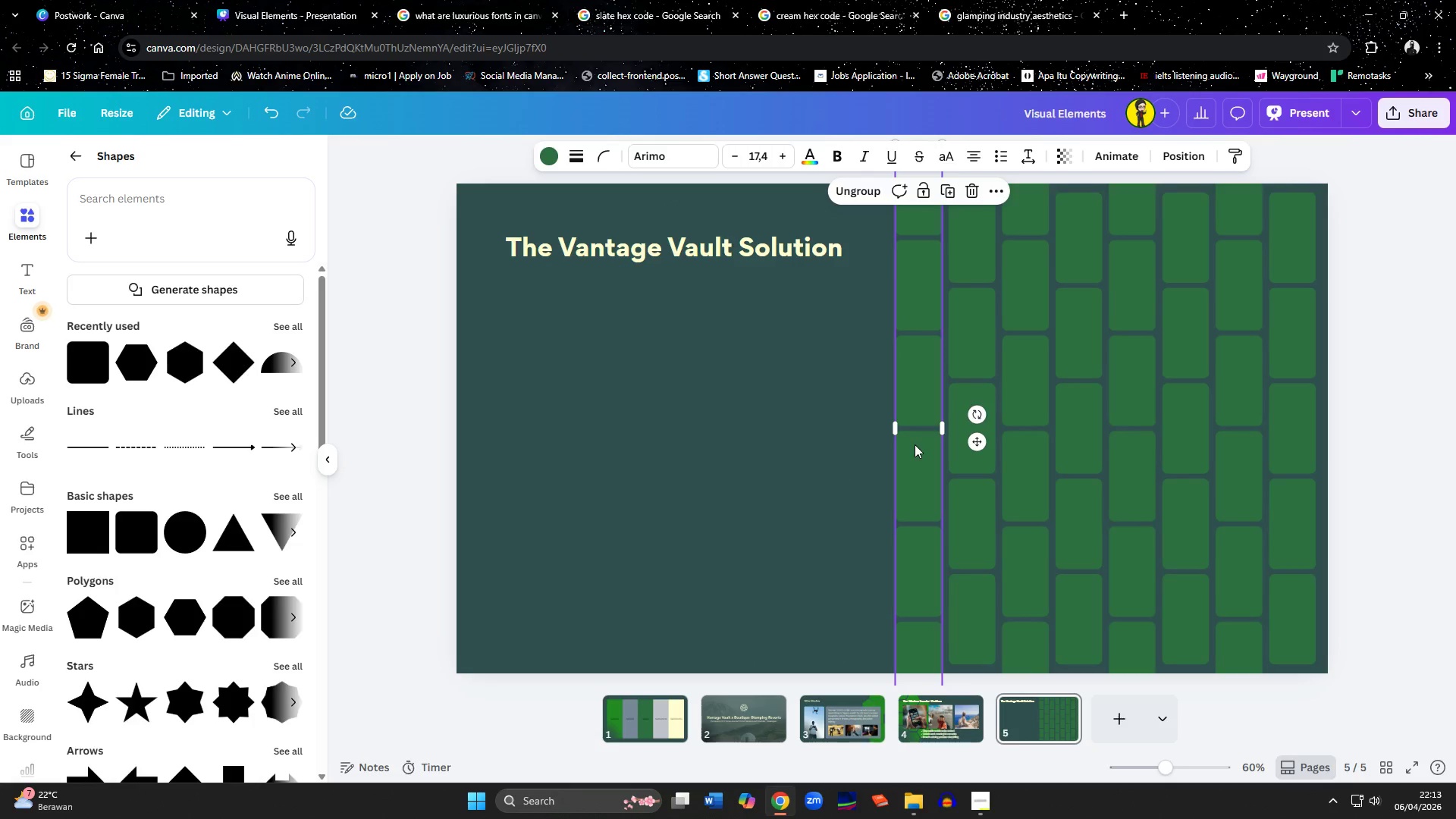 
key(Delete)
 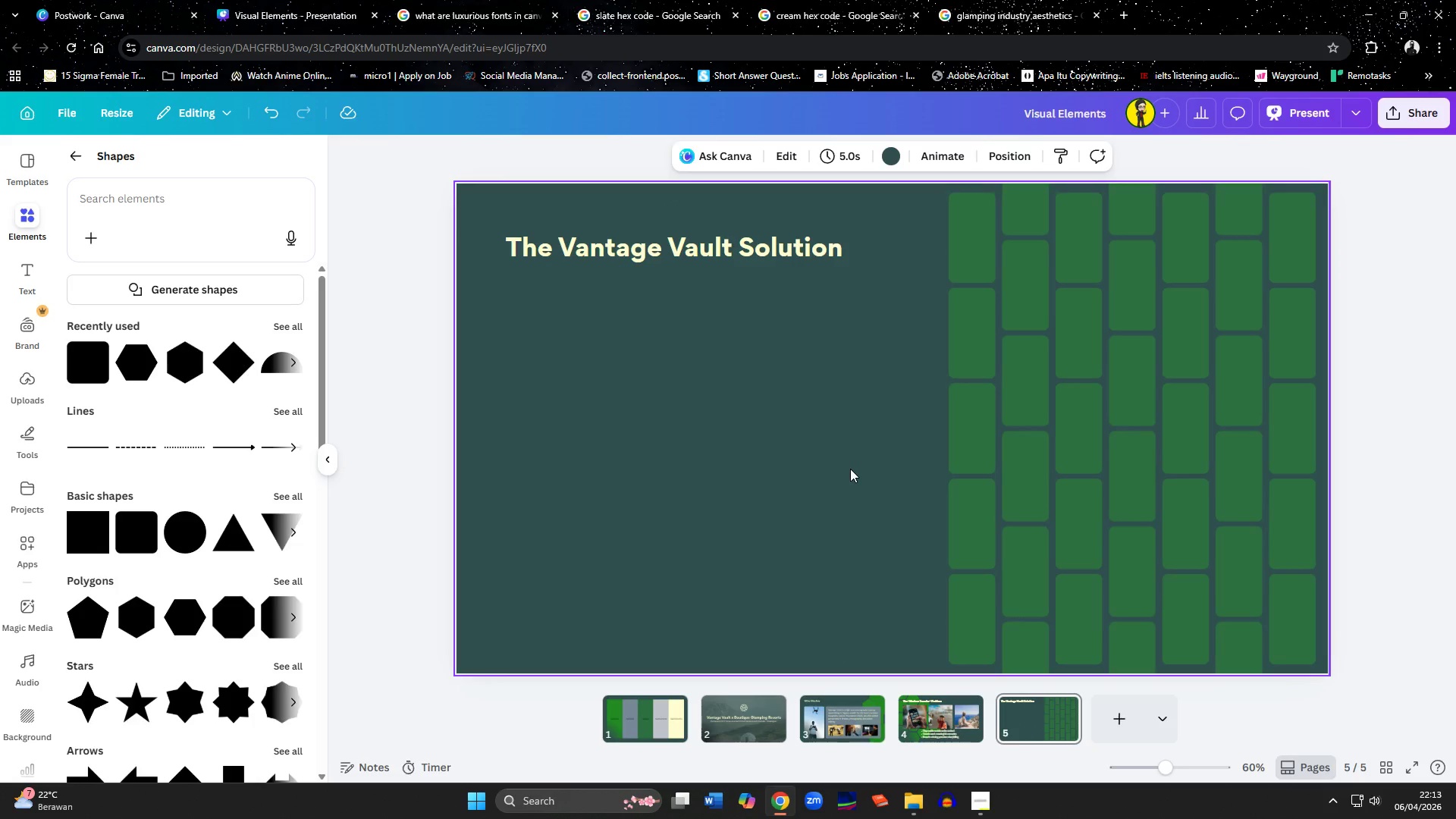 
left_click([959, 467])
 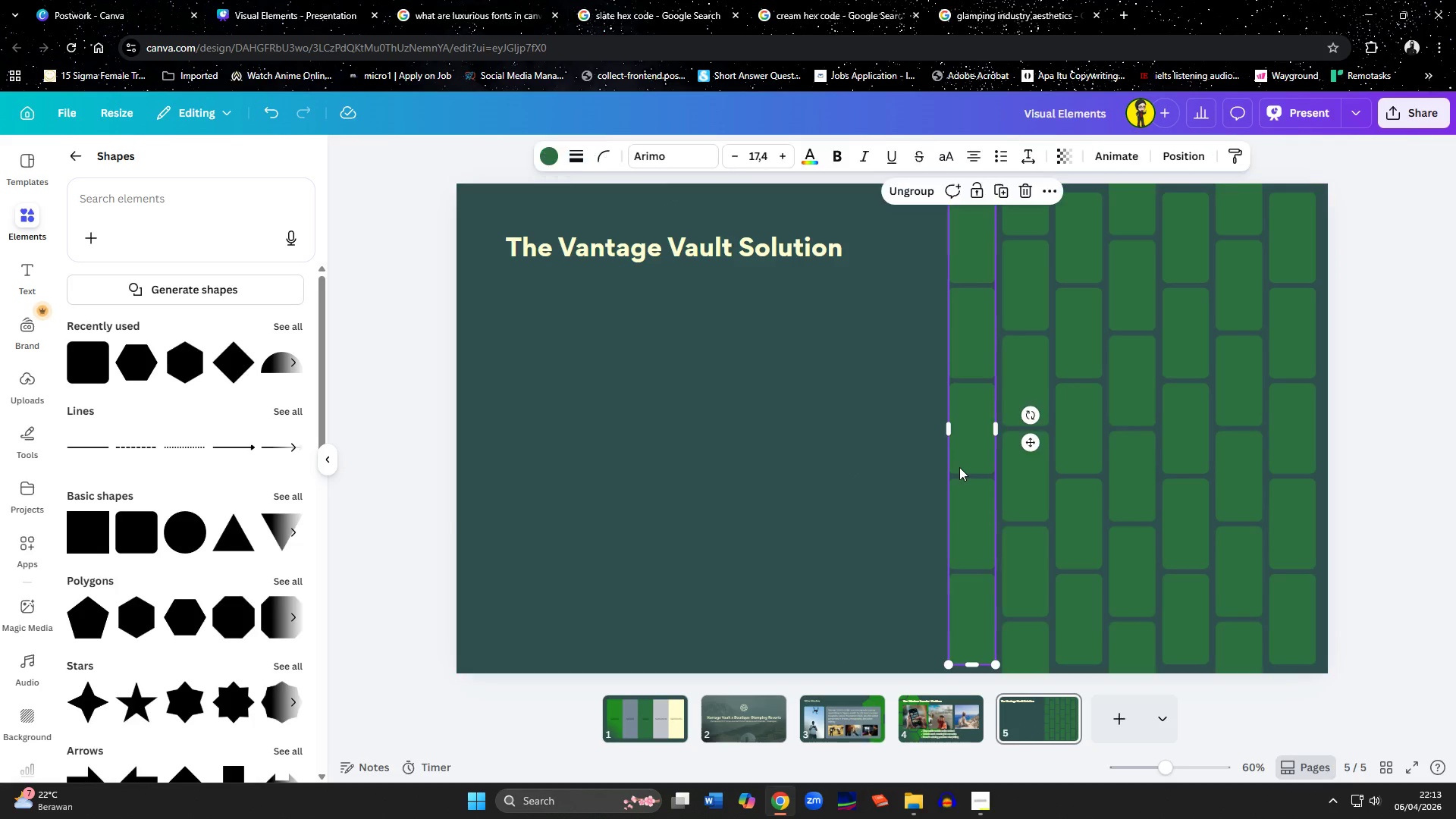 
key(Delete)
 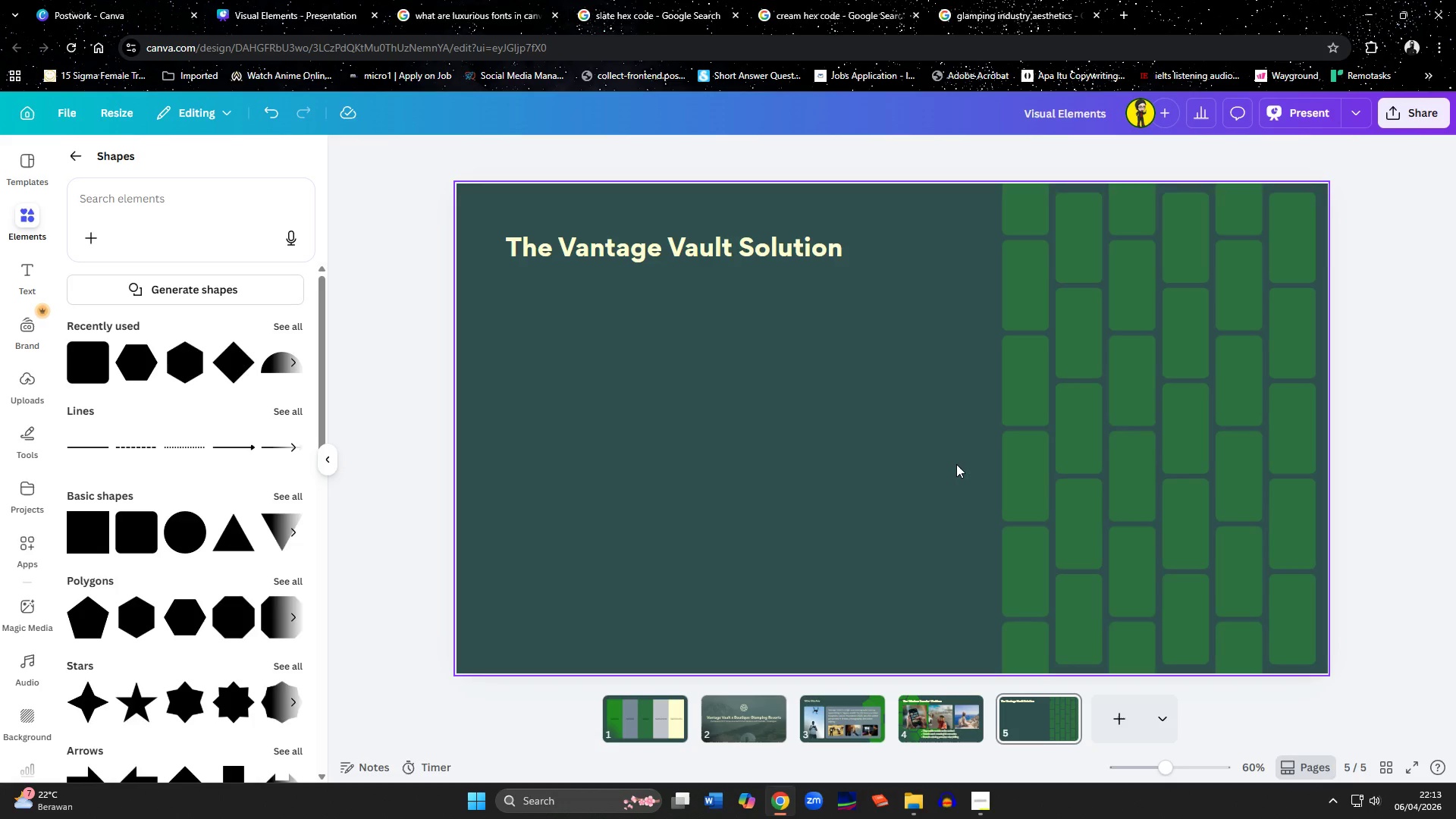 
wait(24.62)
 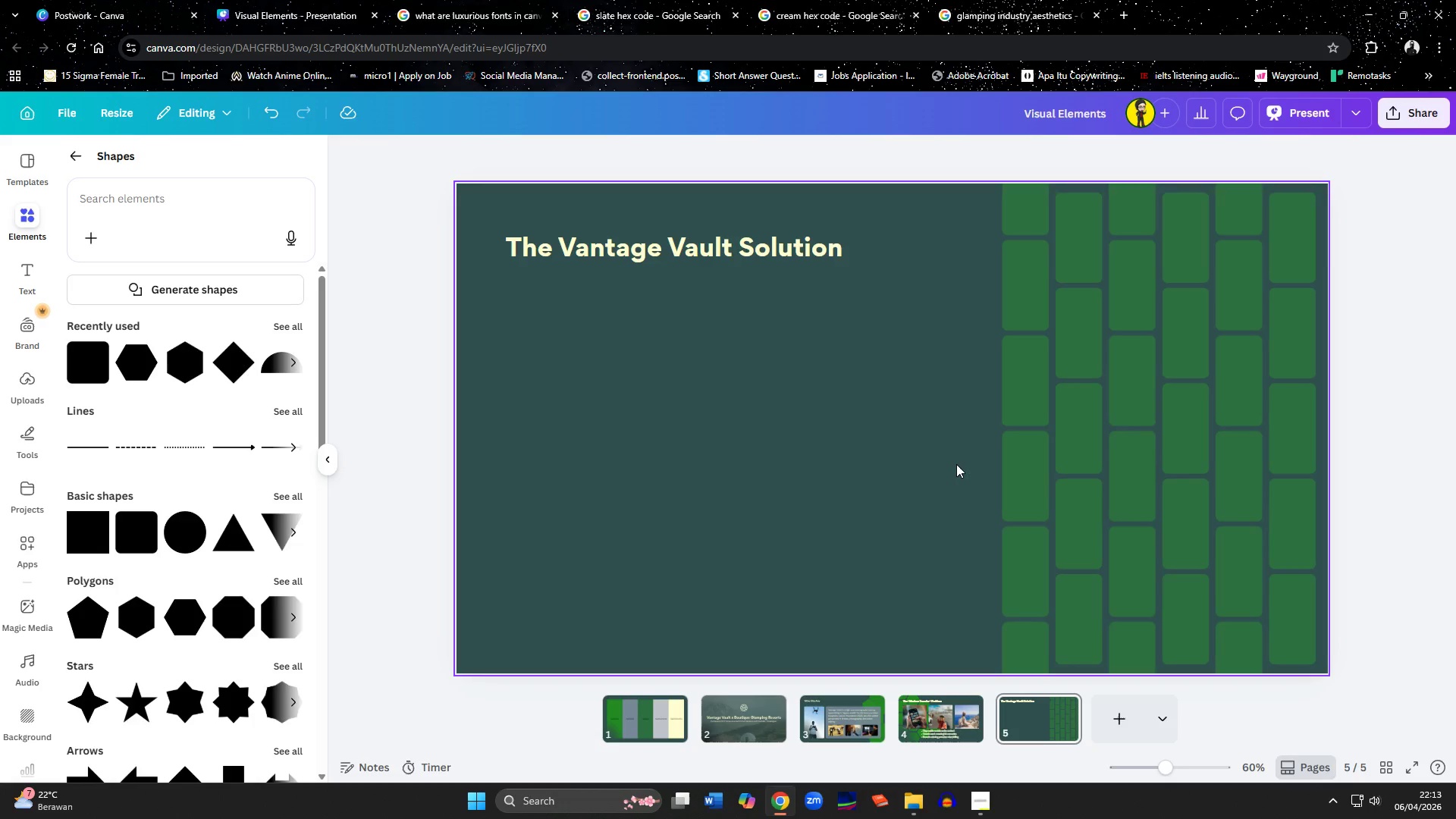 
left_click([75, 149])
 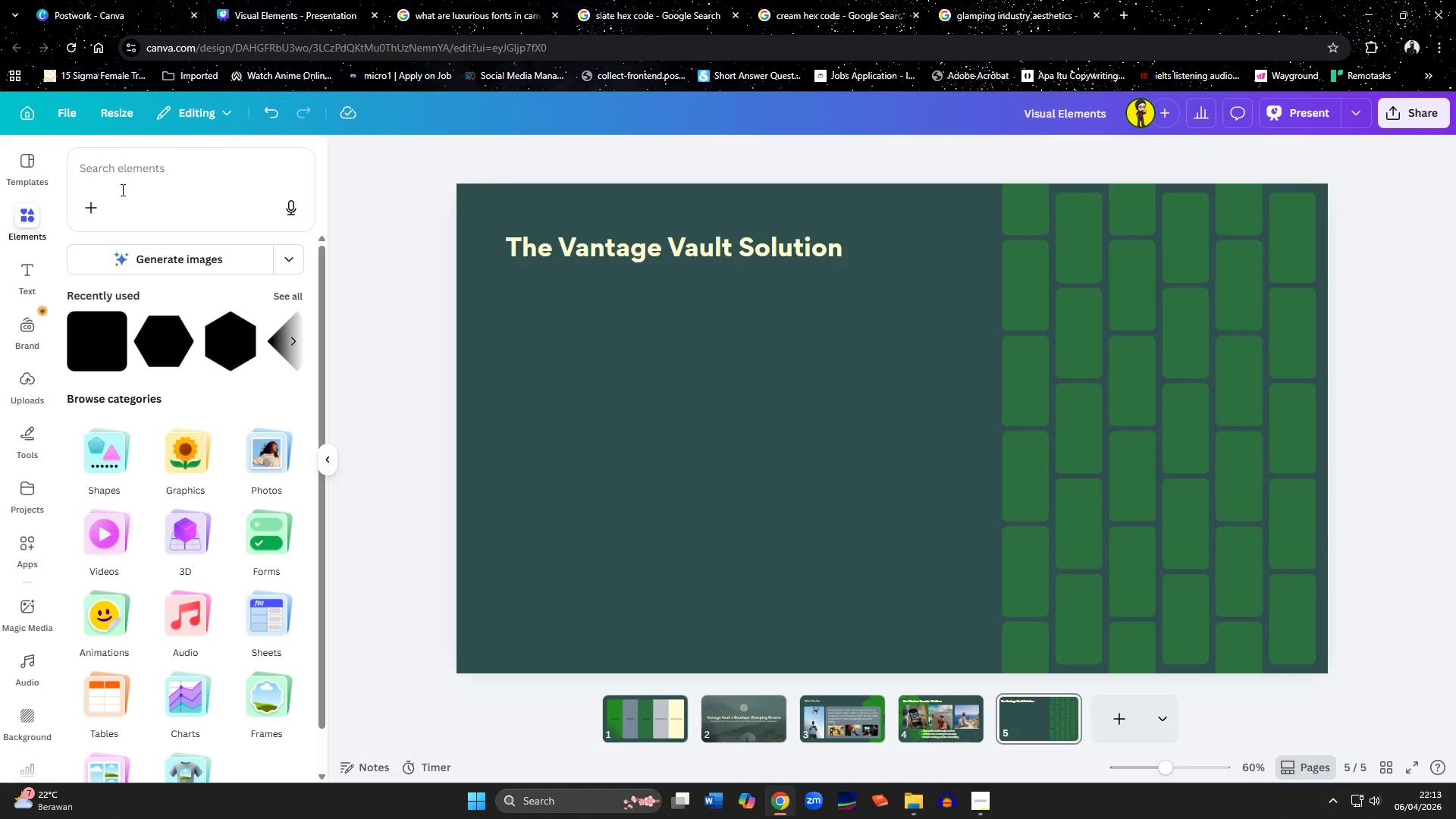 
left_click([130, 192])
 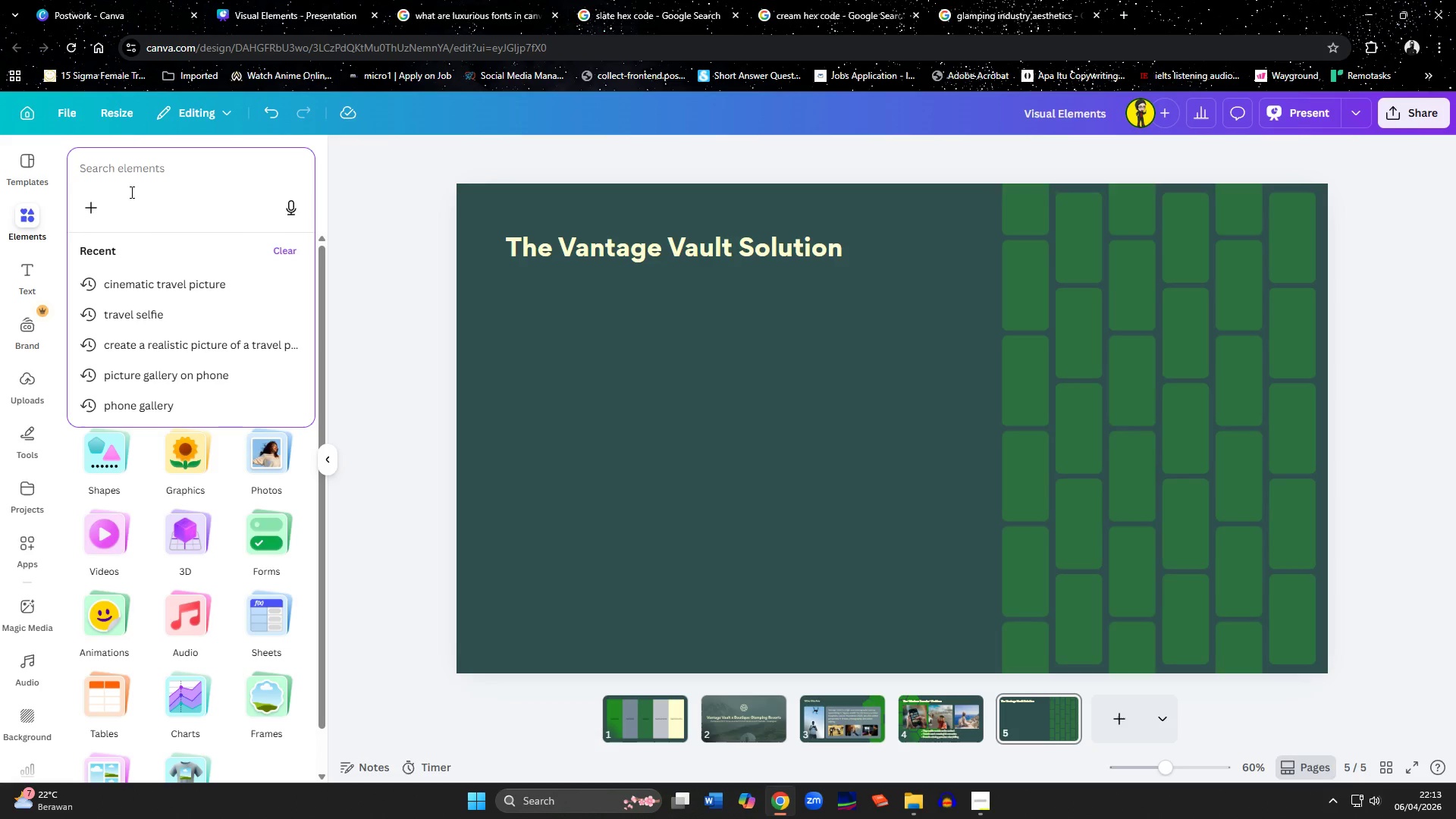 
key(C)
 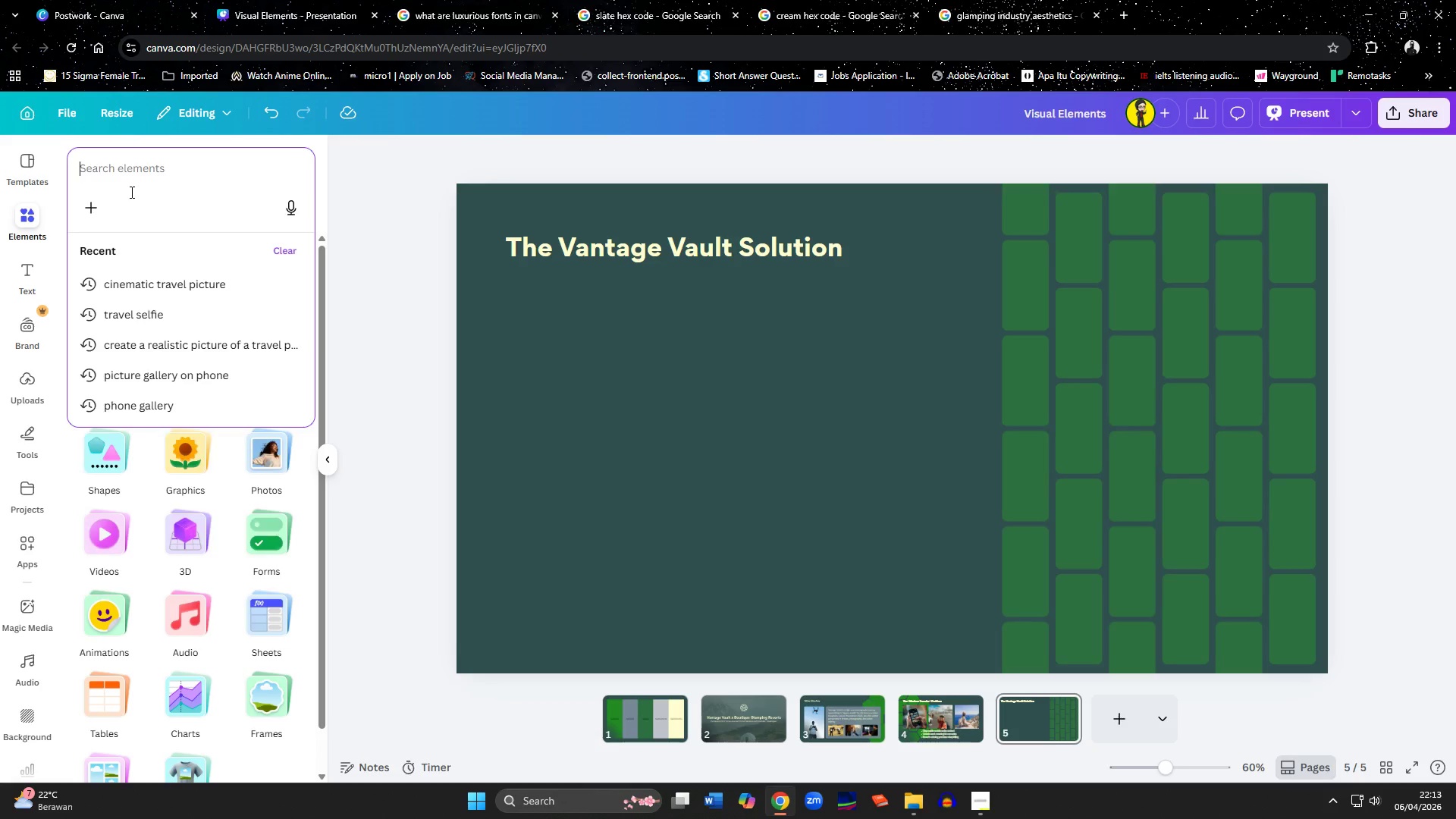 
type(inematic)
 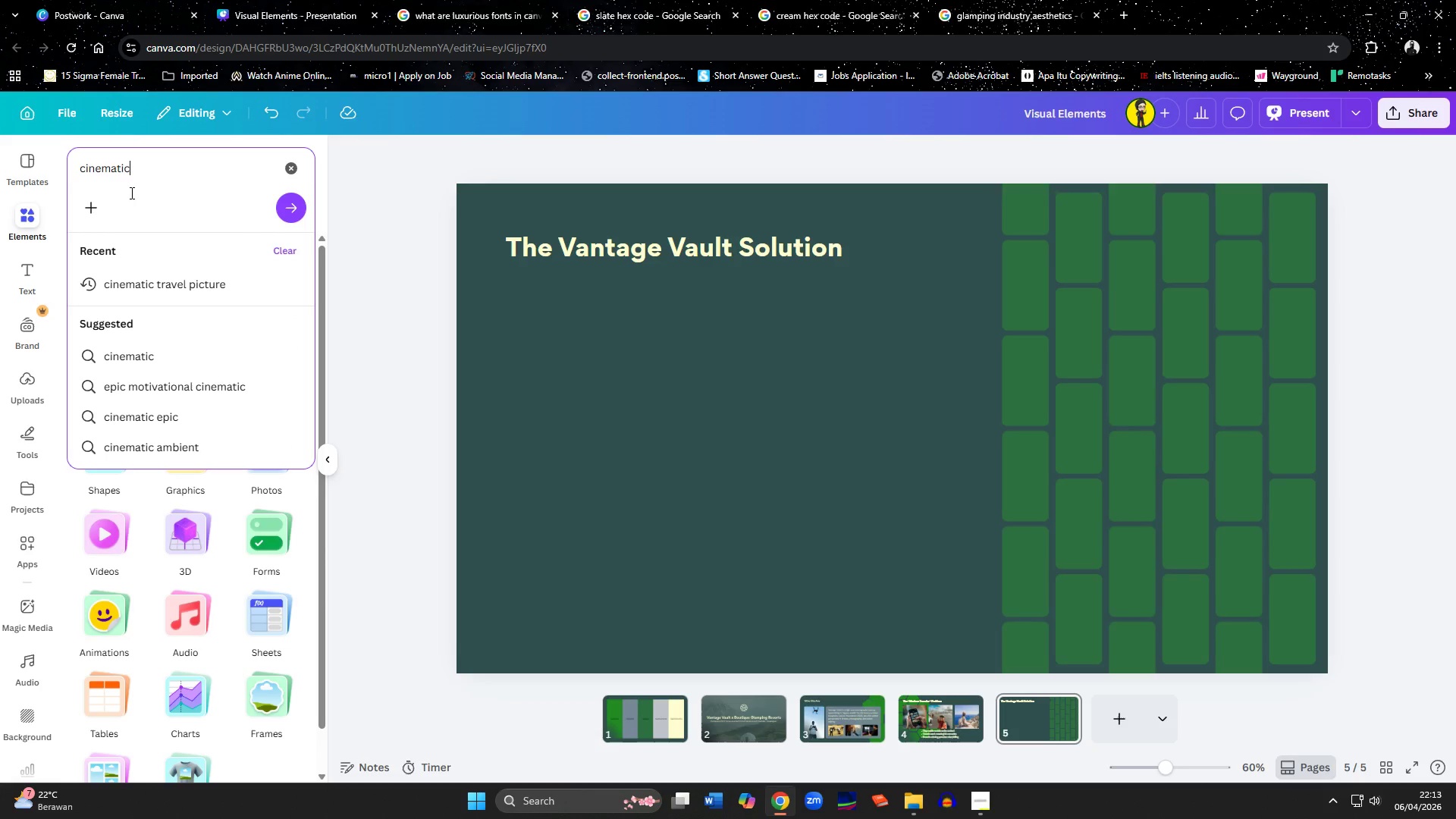 
key(Enter)
 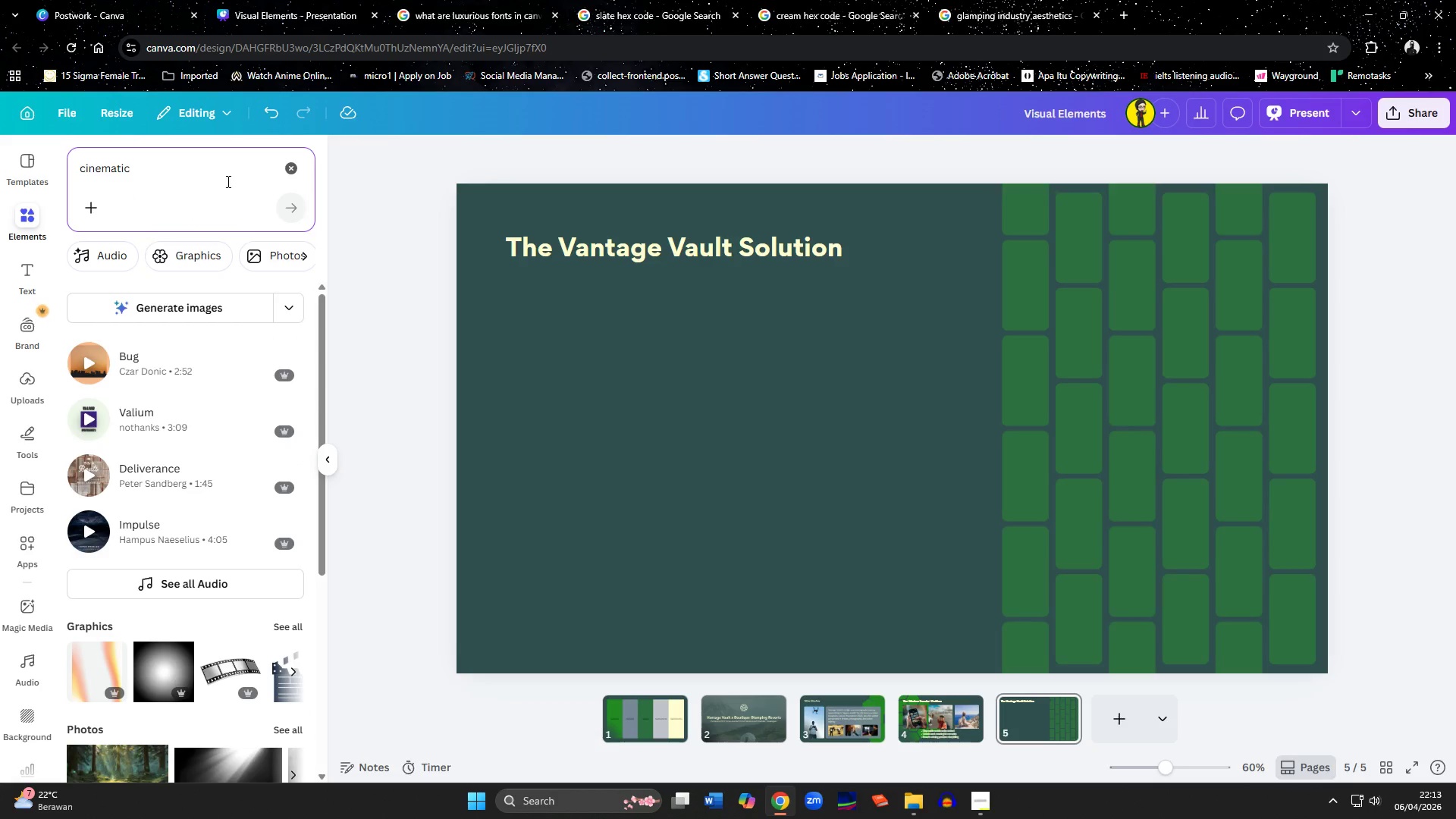 
wait(5.22)
 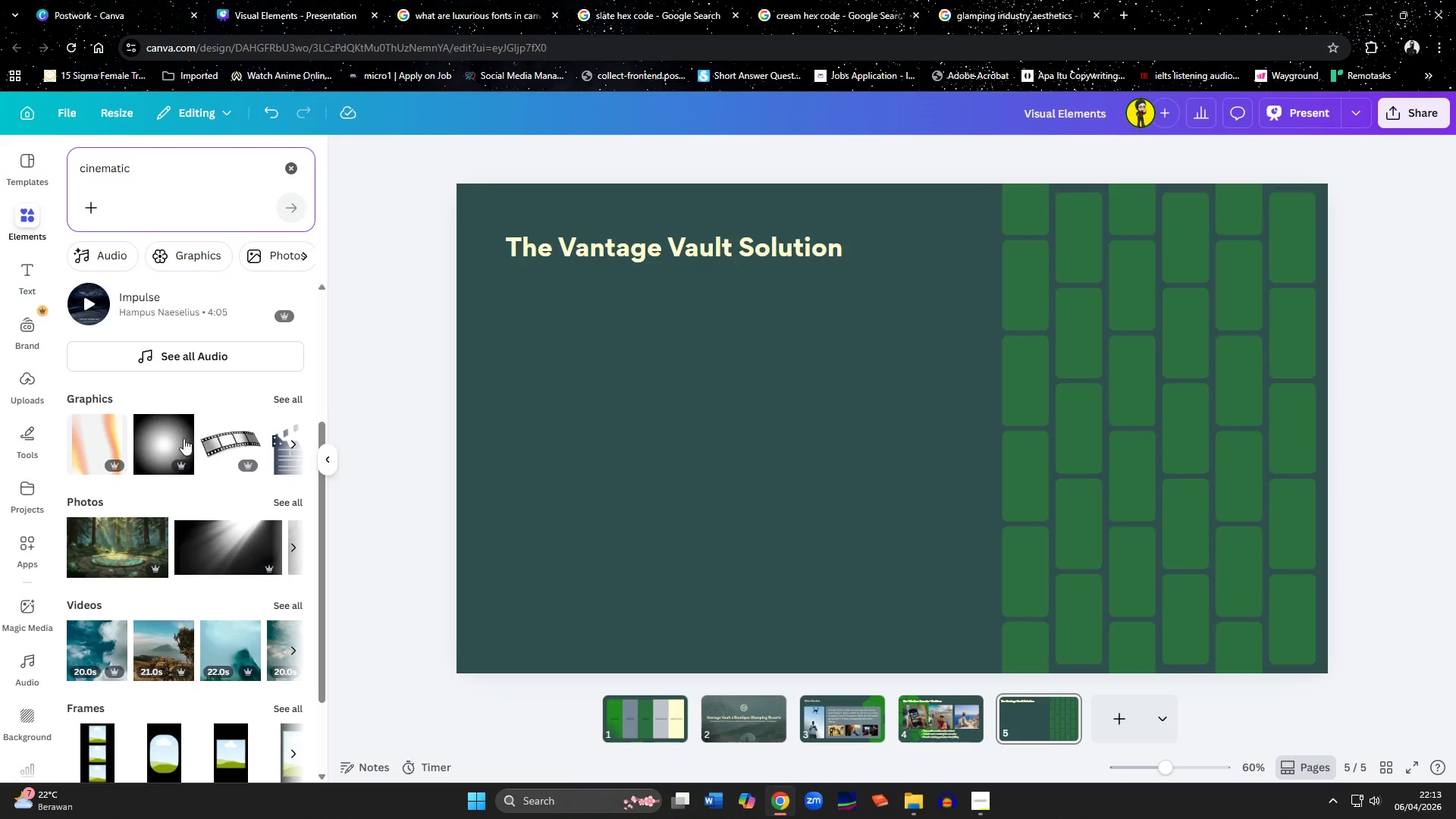 
left_click([275, 500])
 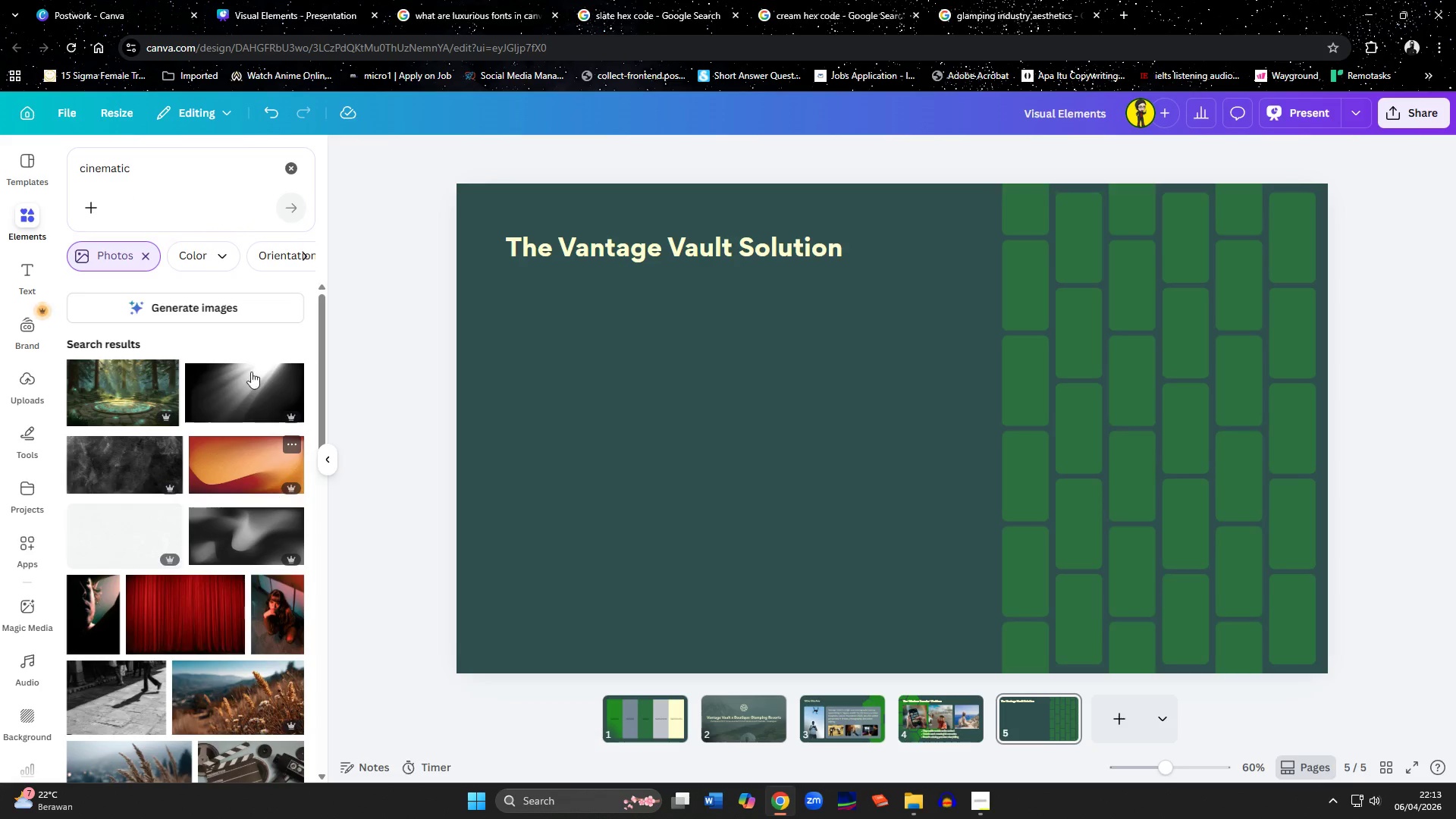 
left_click([174, 167])
 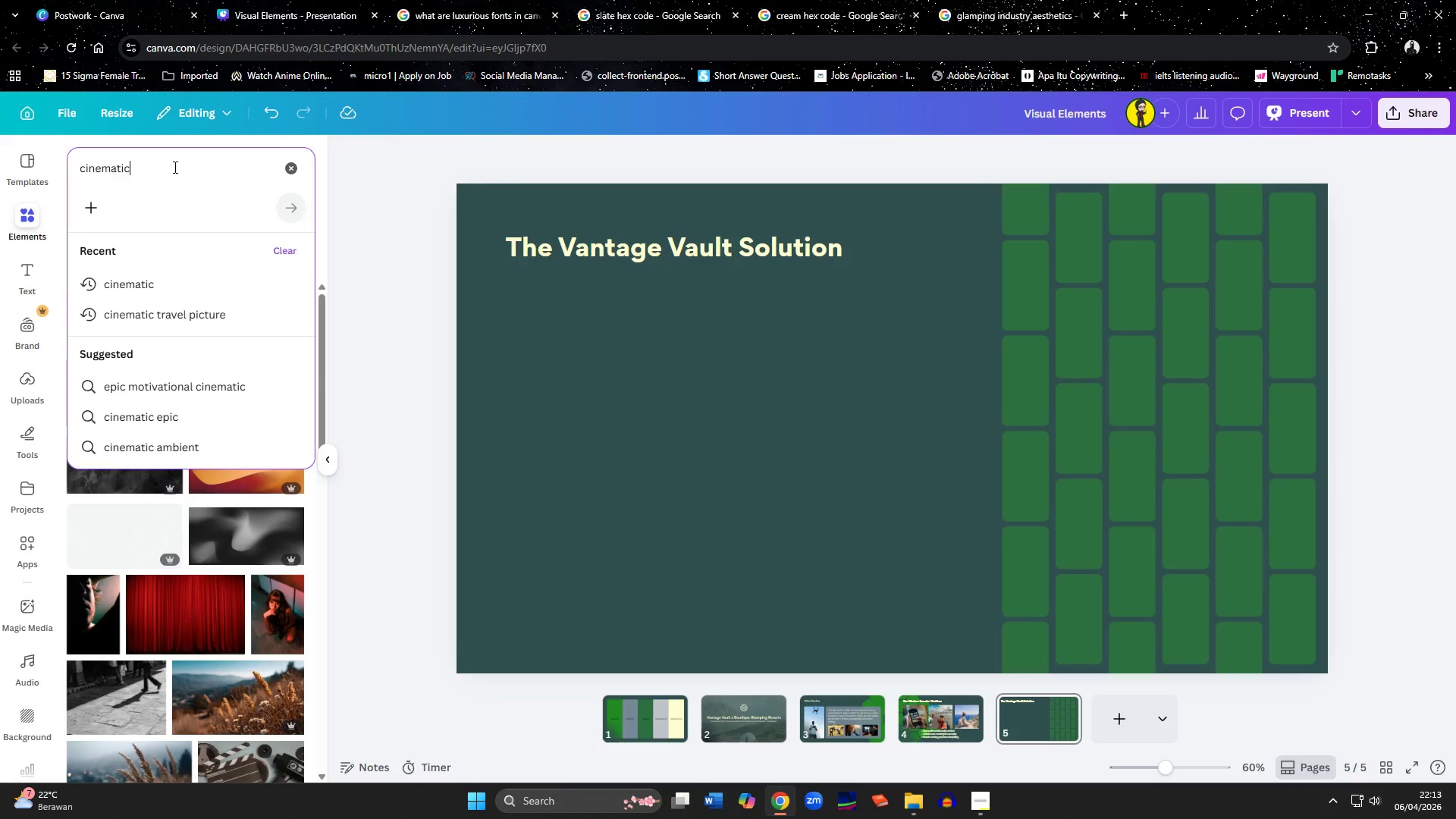 
scroll: coordinate [193, 366], scroll_direction: down, amount: 3.0
 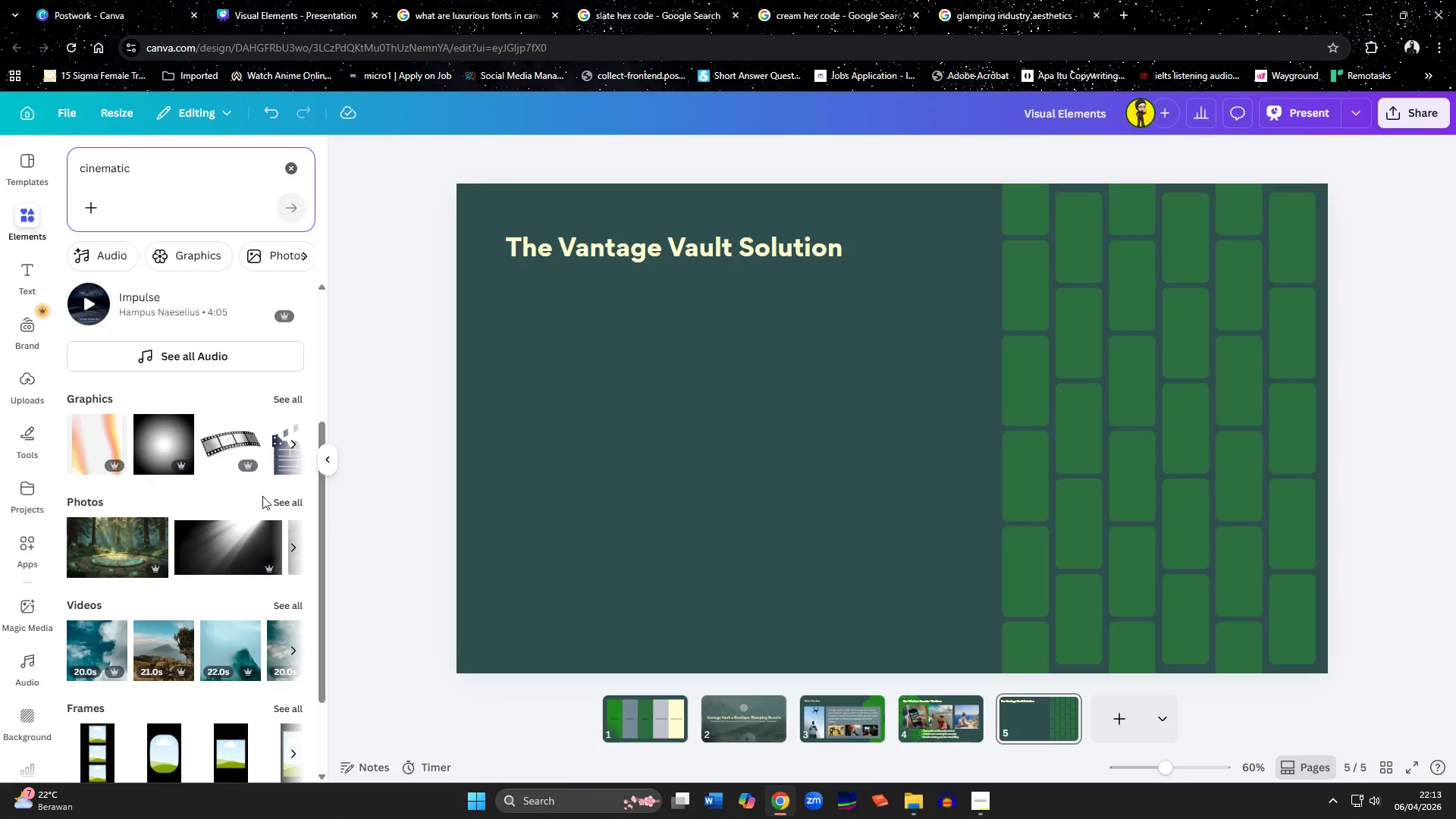 
type( travel )
 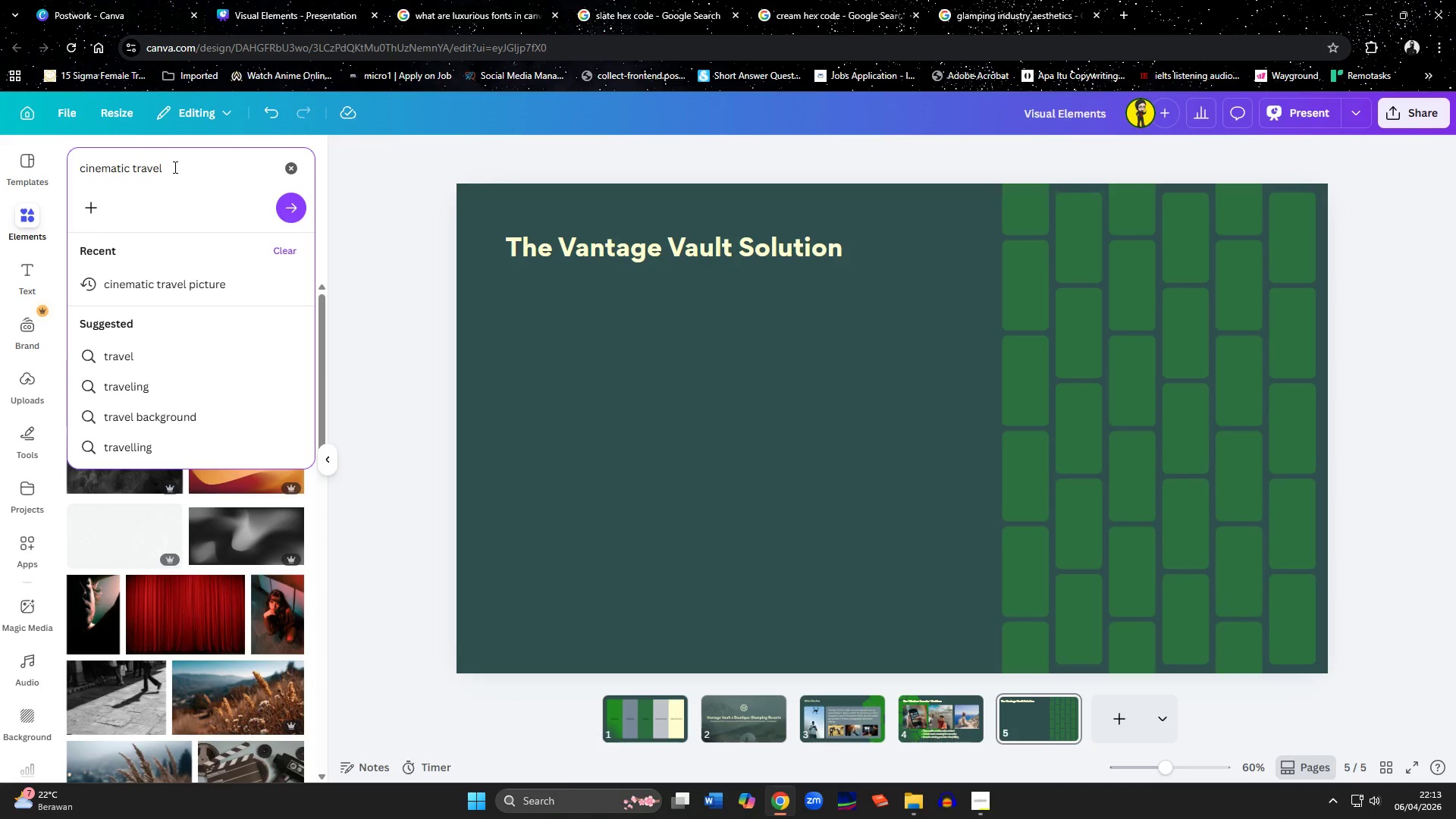 
type(photo)
 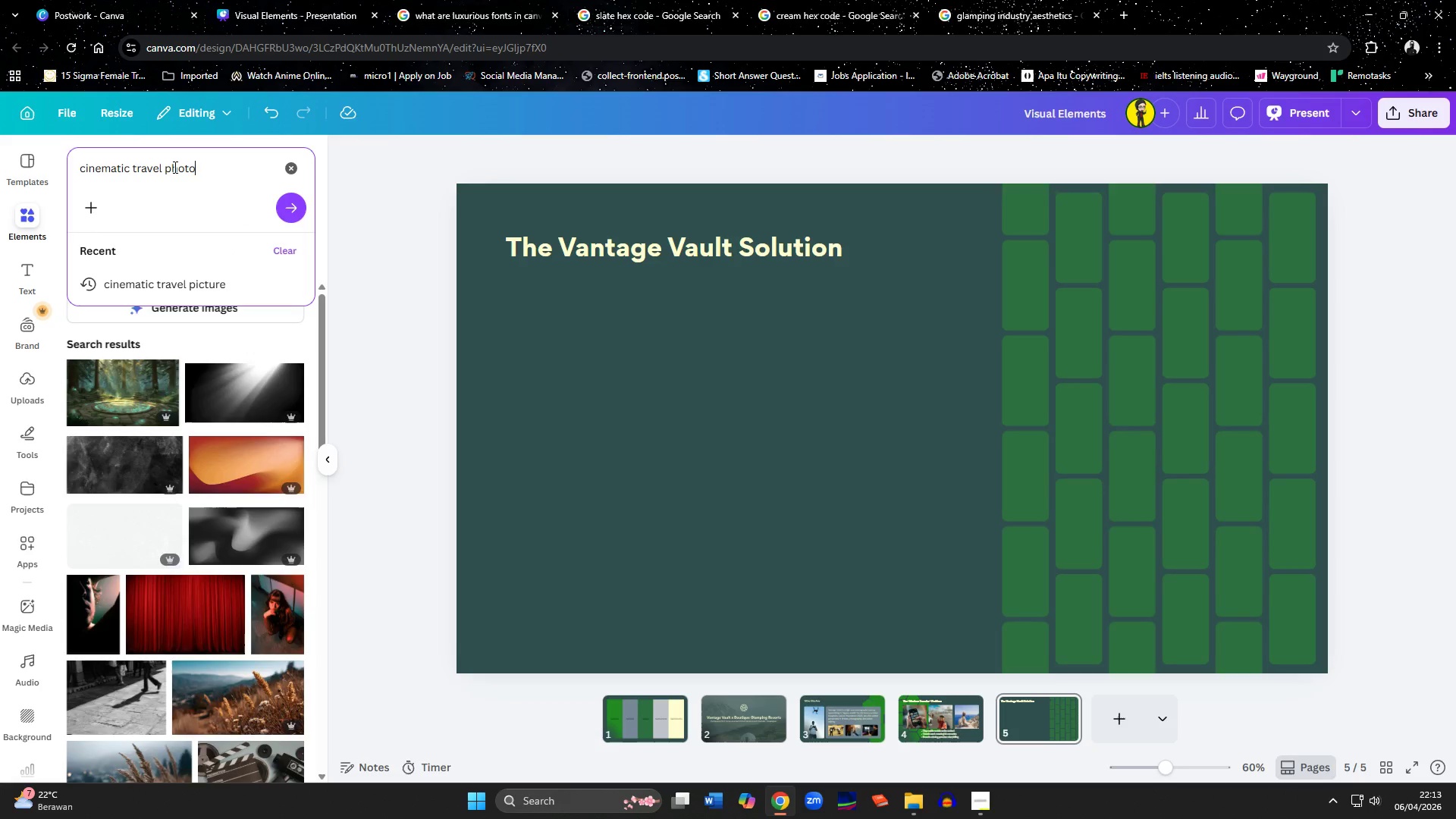 
key(Enter)
 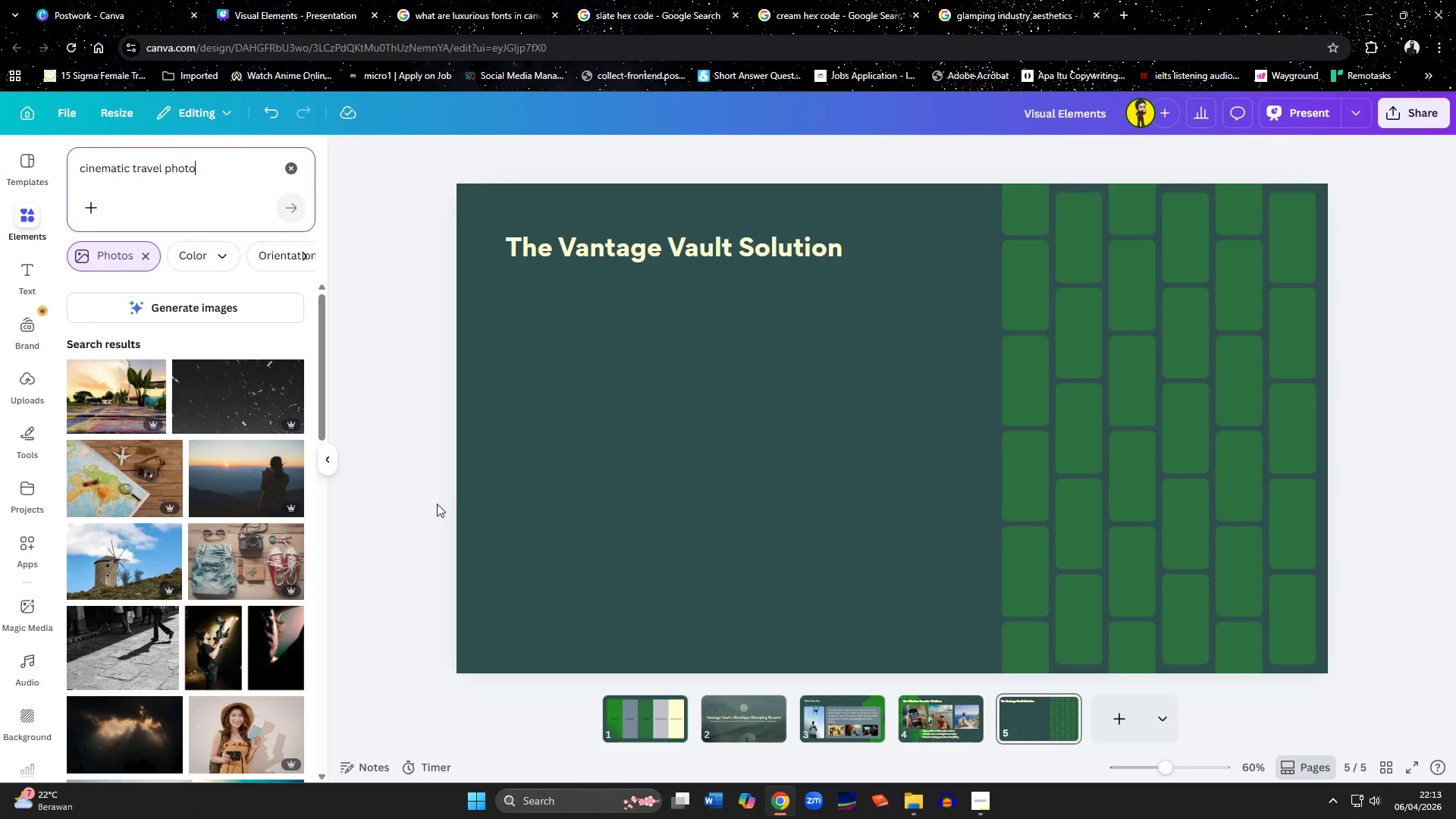 
wait(7.84)
 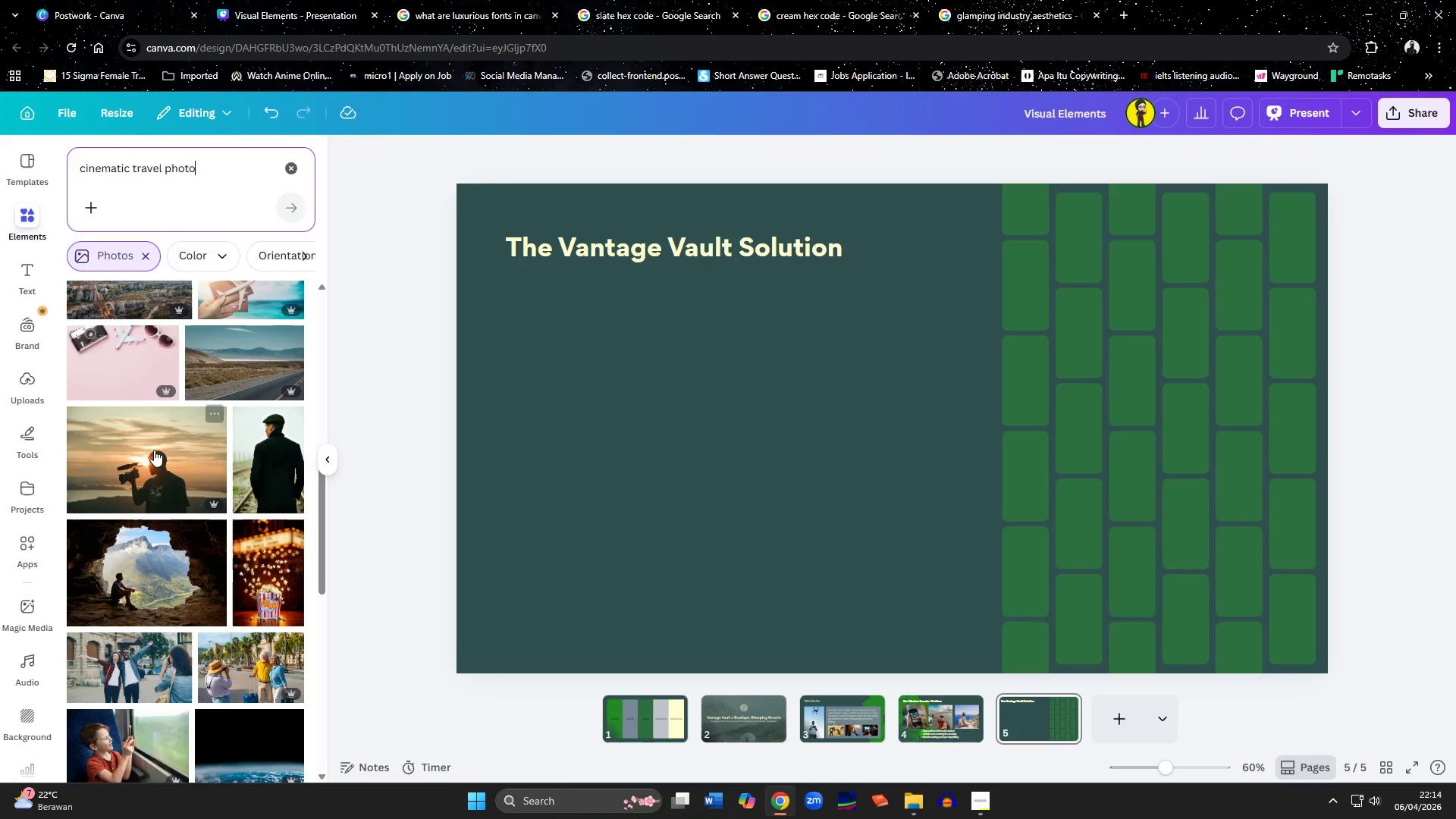 
left_click([134, 560])
 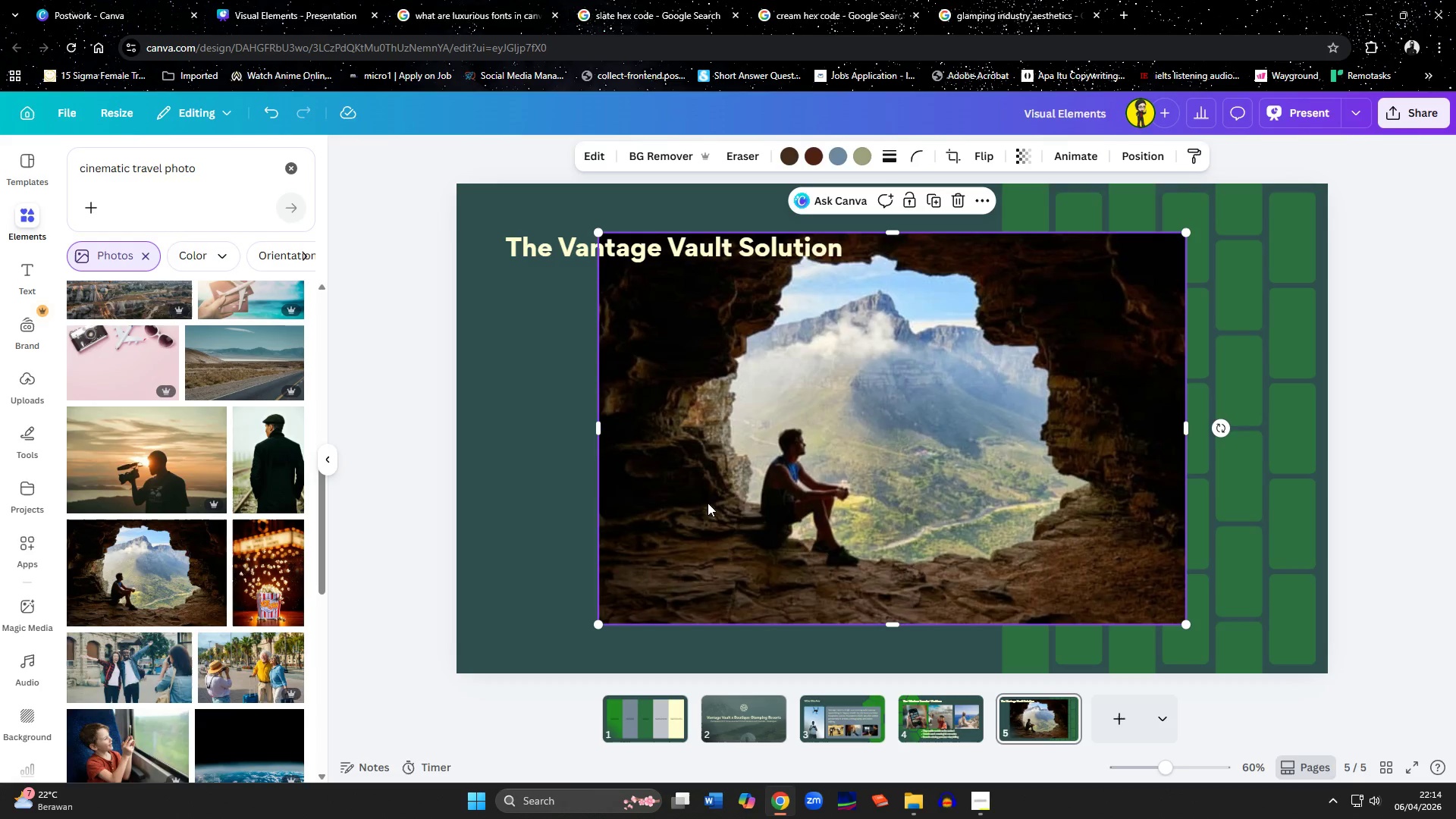 
scroll: coordinate [154, 450], scroll_direction: down, amount: 1.0
 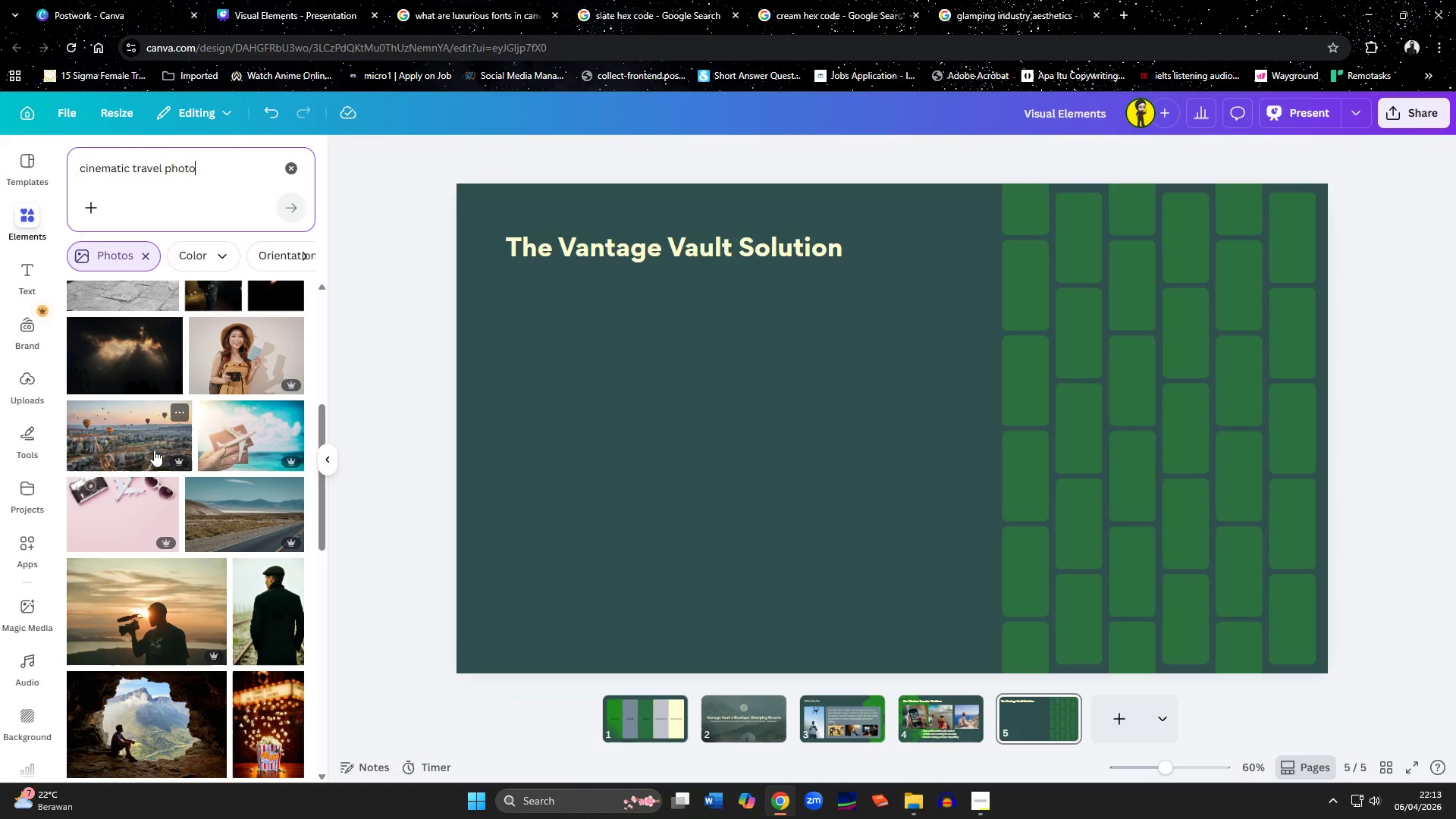 
right_click([764, 436])
 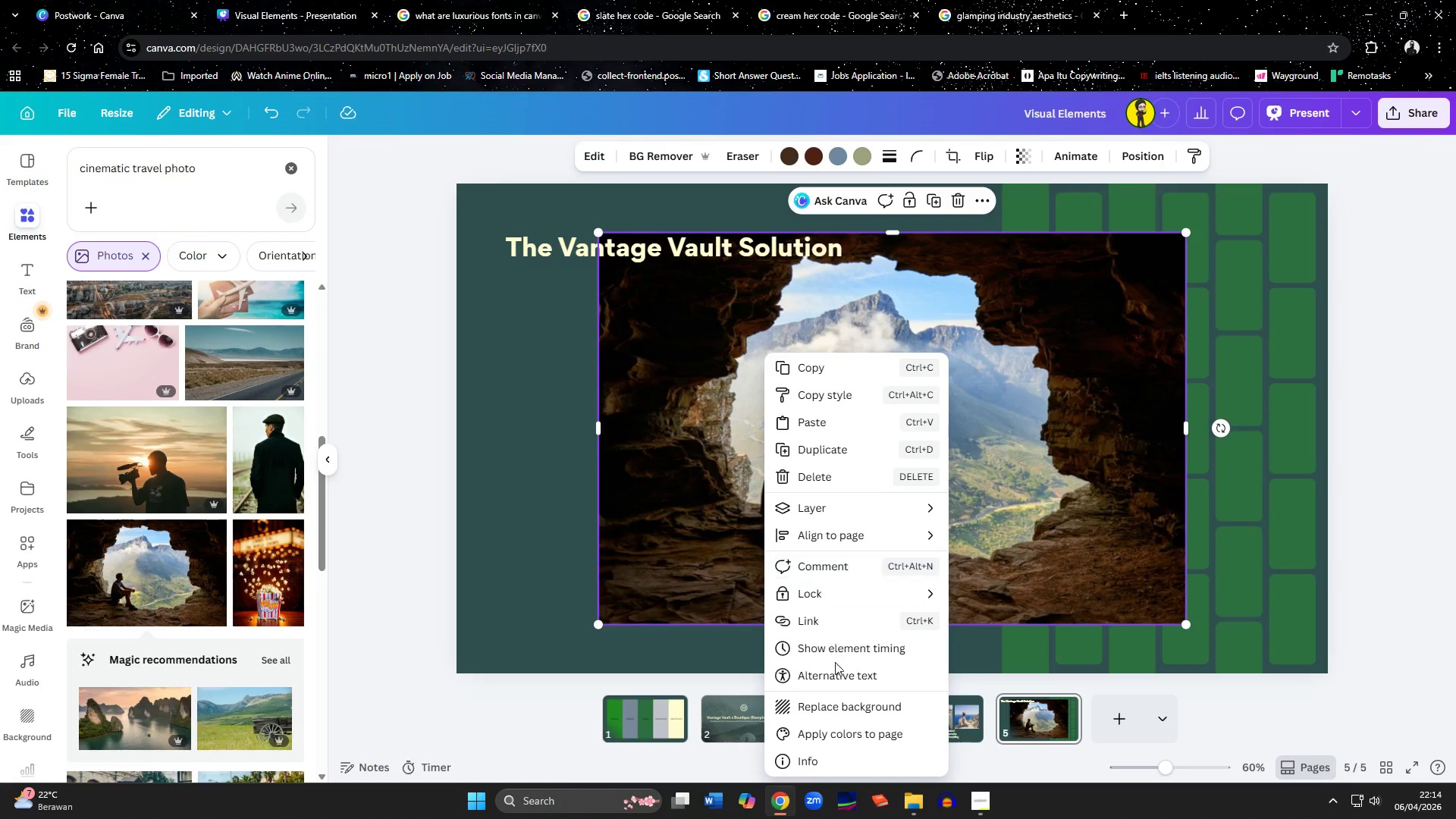 
left_click([843, 704])
 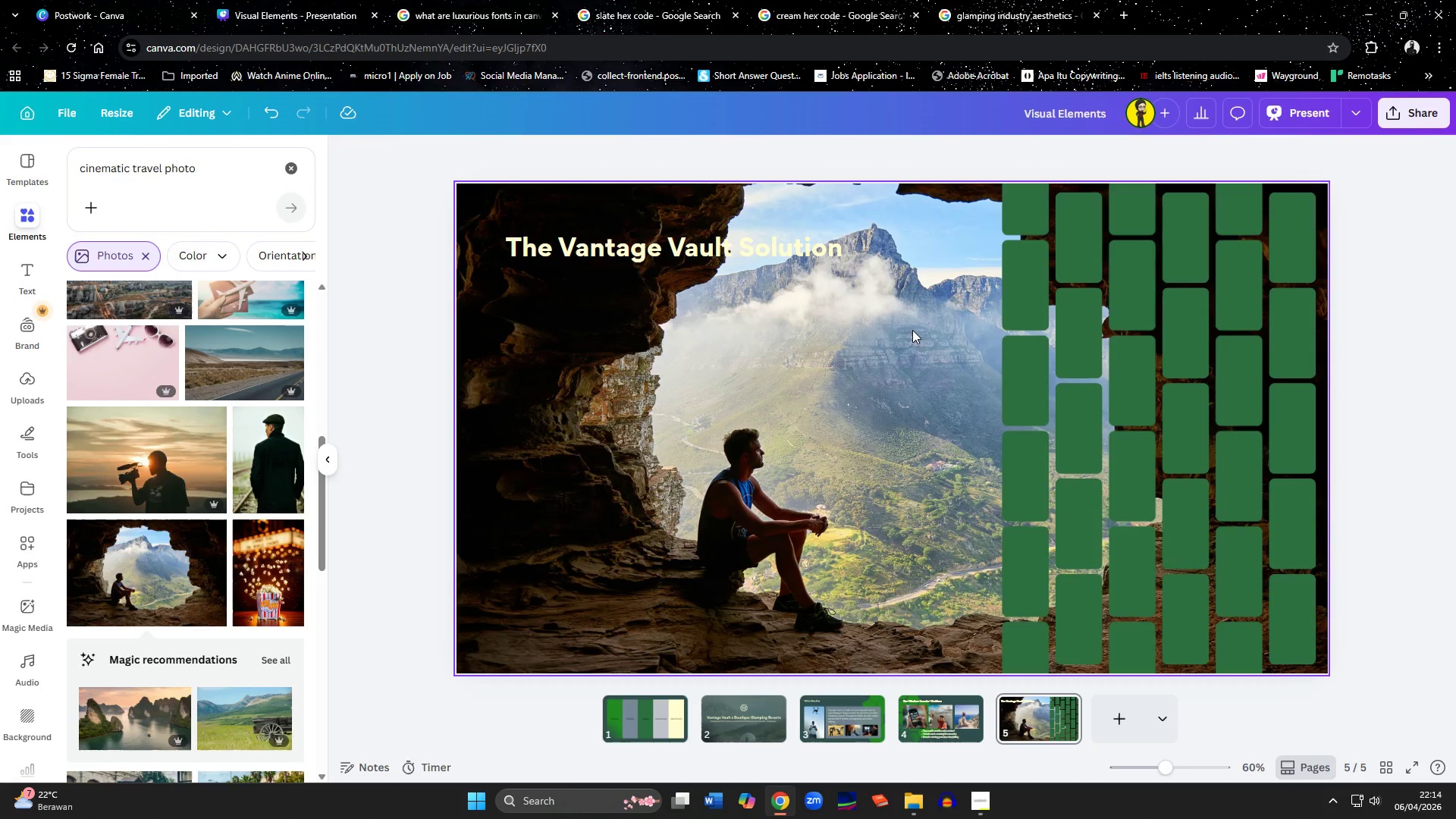 
scroll: coordinate [154, 450], scroll_direction: down, amount: 2.0
 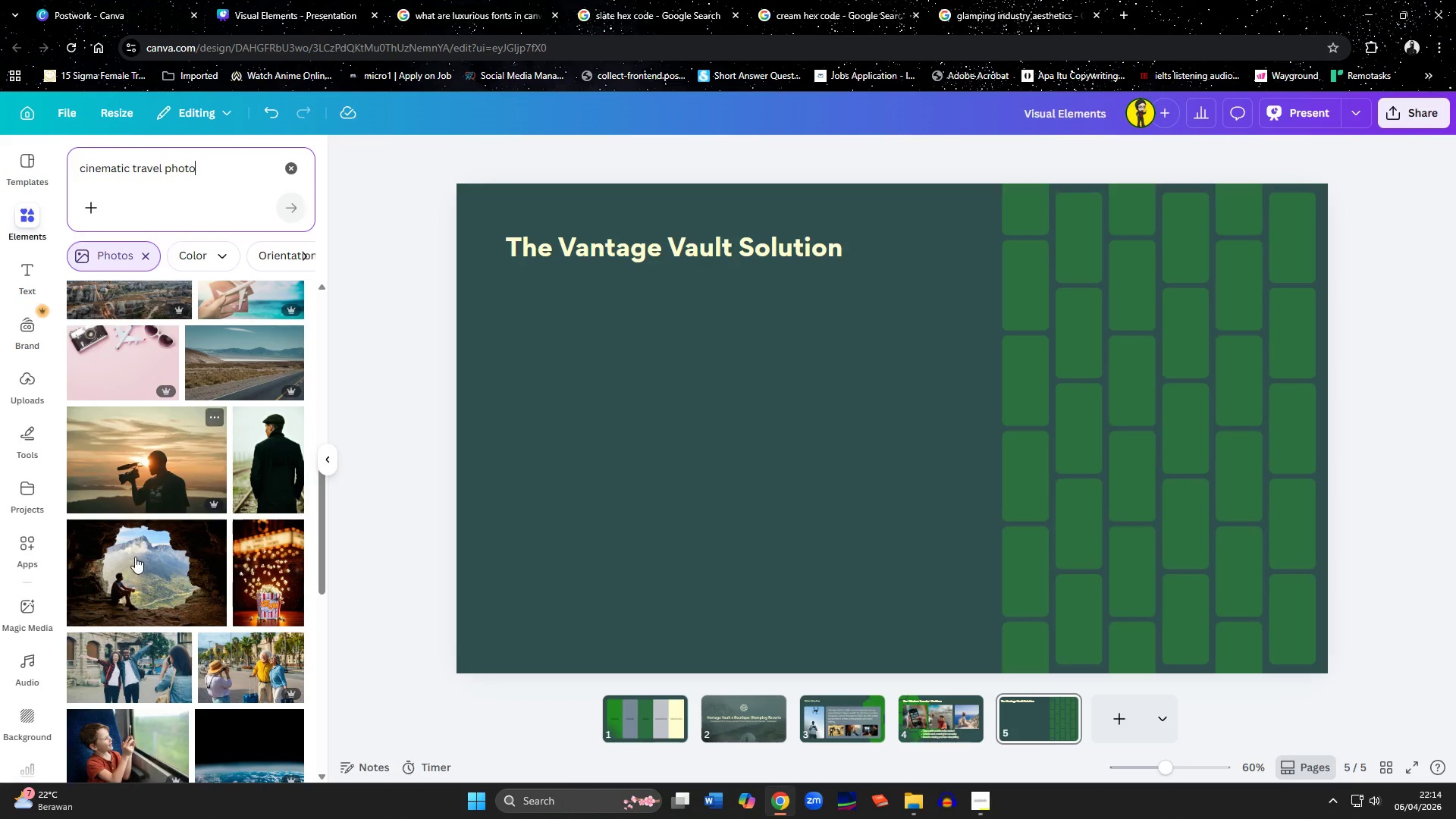 
left_click([931, 260])
 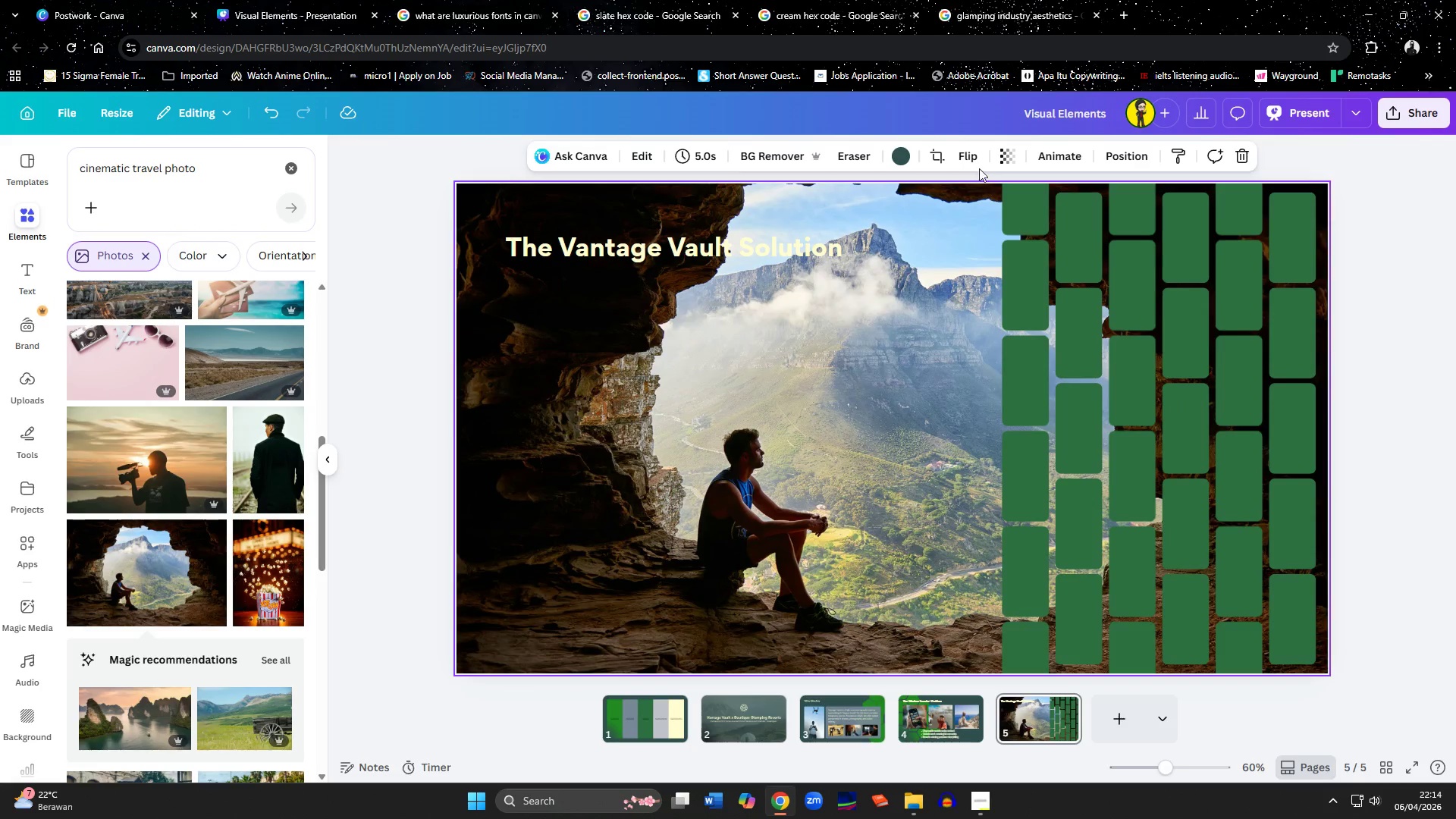 
left_click([1002, 155])
 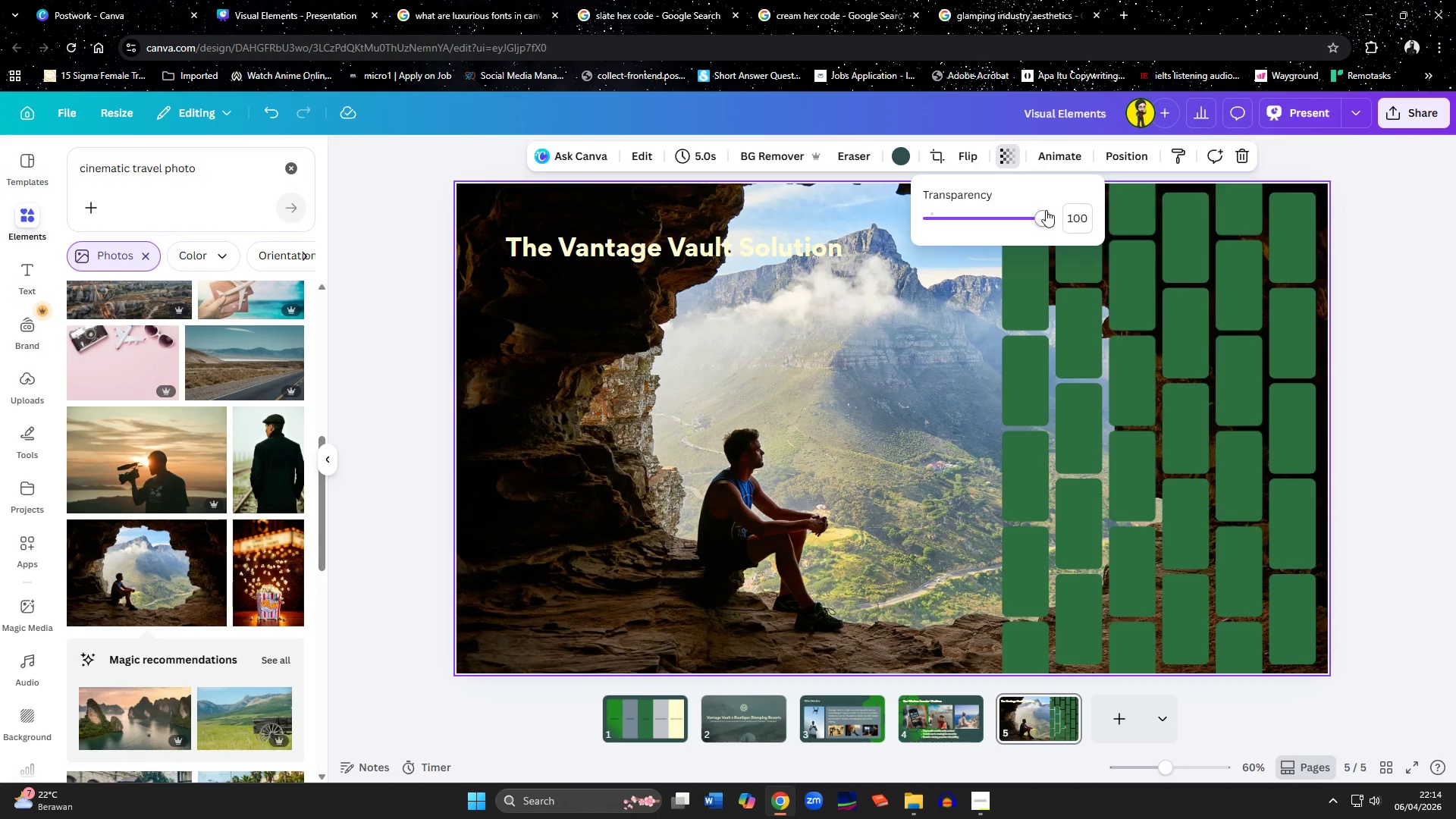 
left_click_drag(start_coordinate=[1034, 216], to_coordinate=[952, 225])
 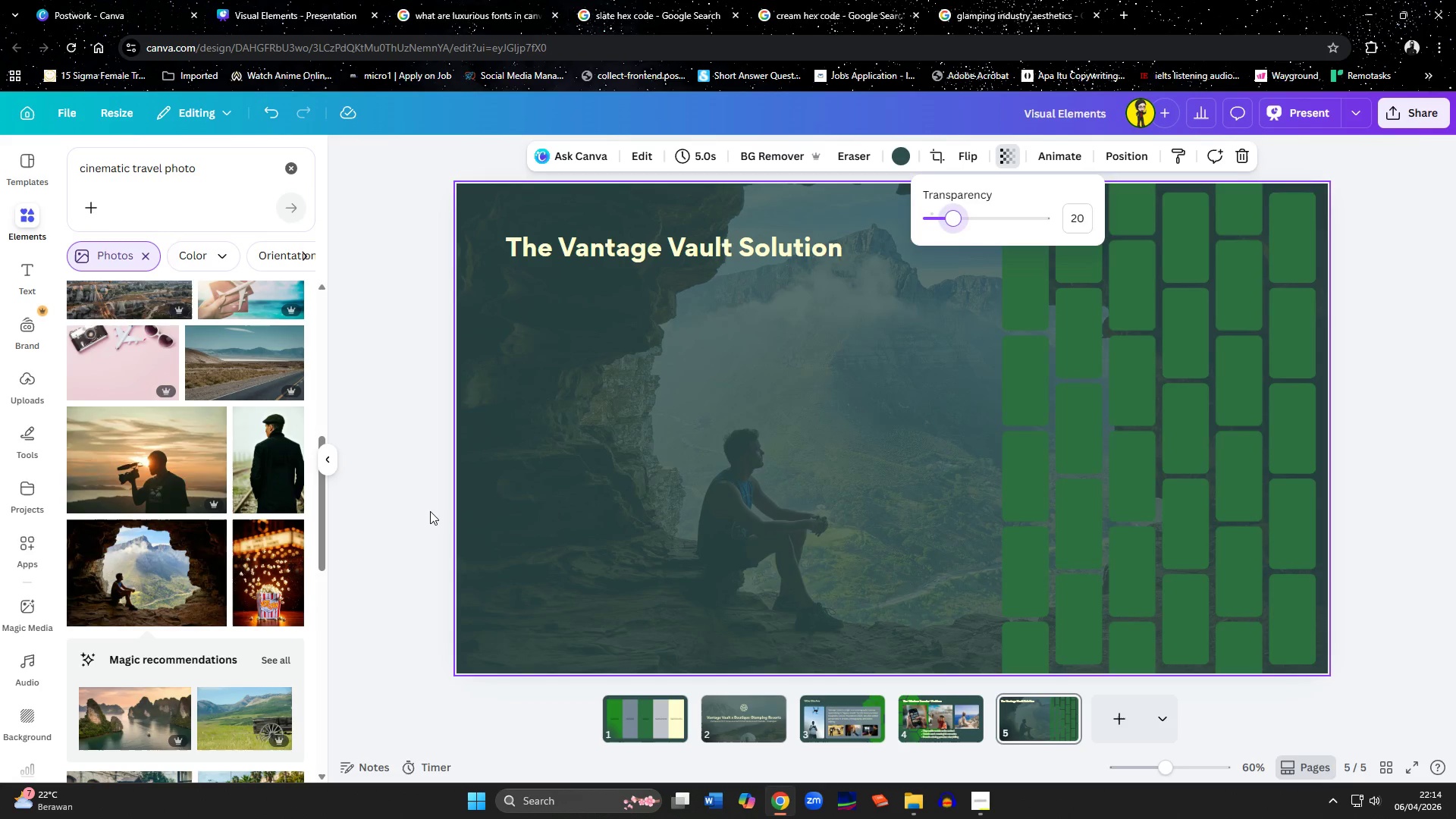 
double_click([430, 511])
 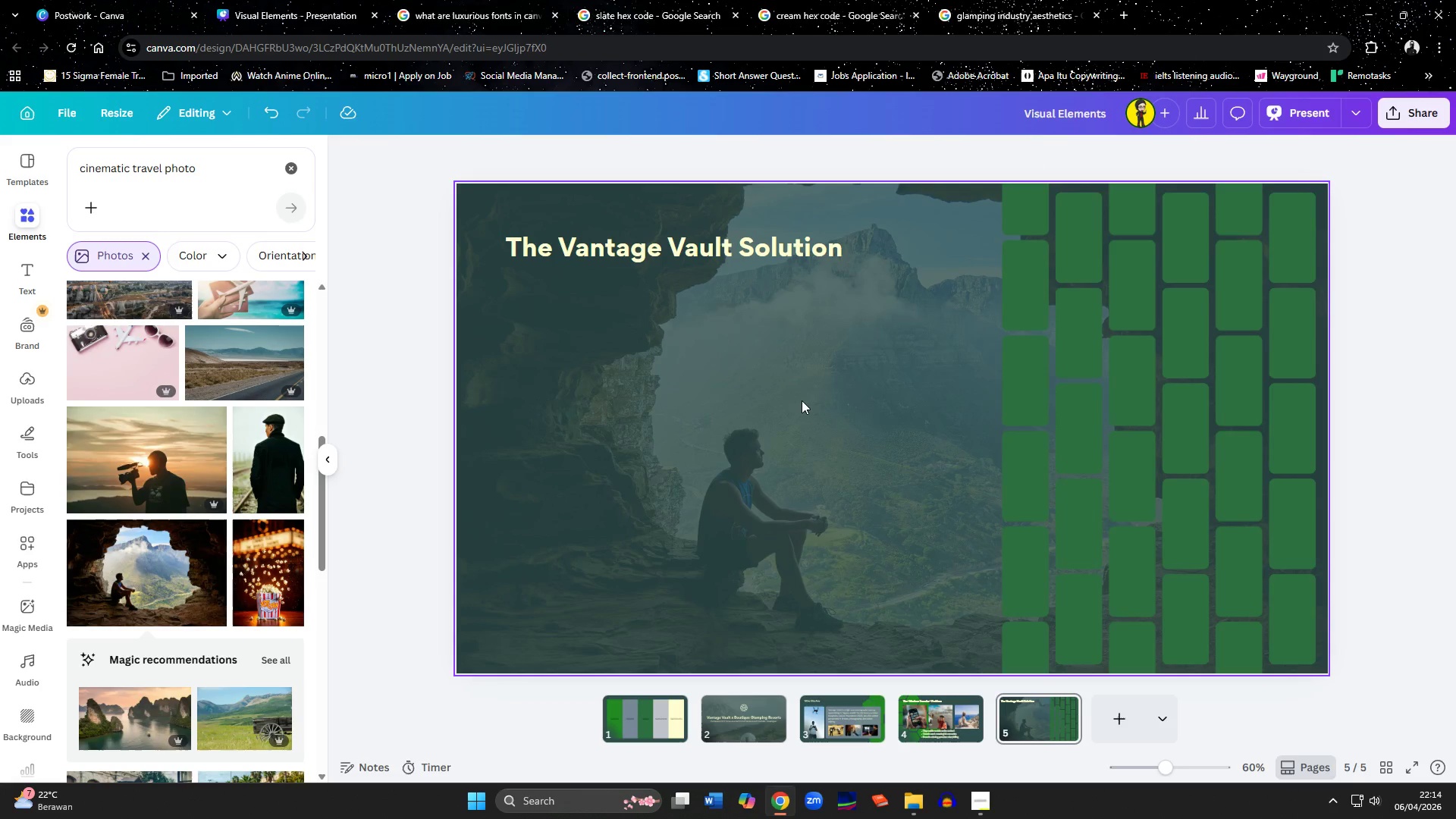 
wait(12.01)
 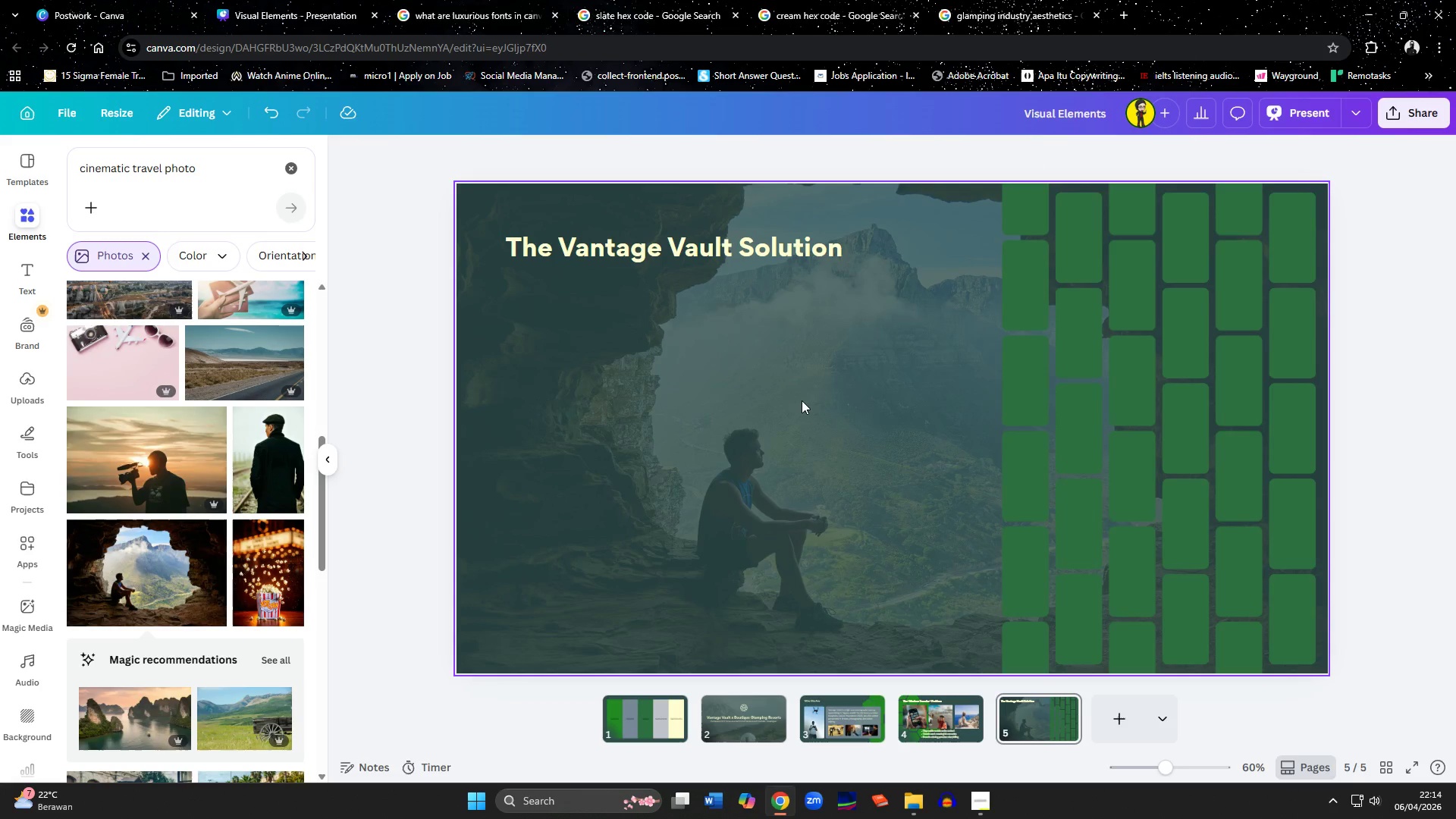 
right_click([802, 400])
 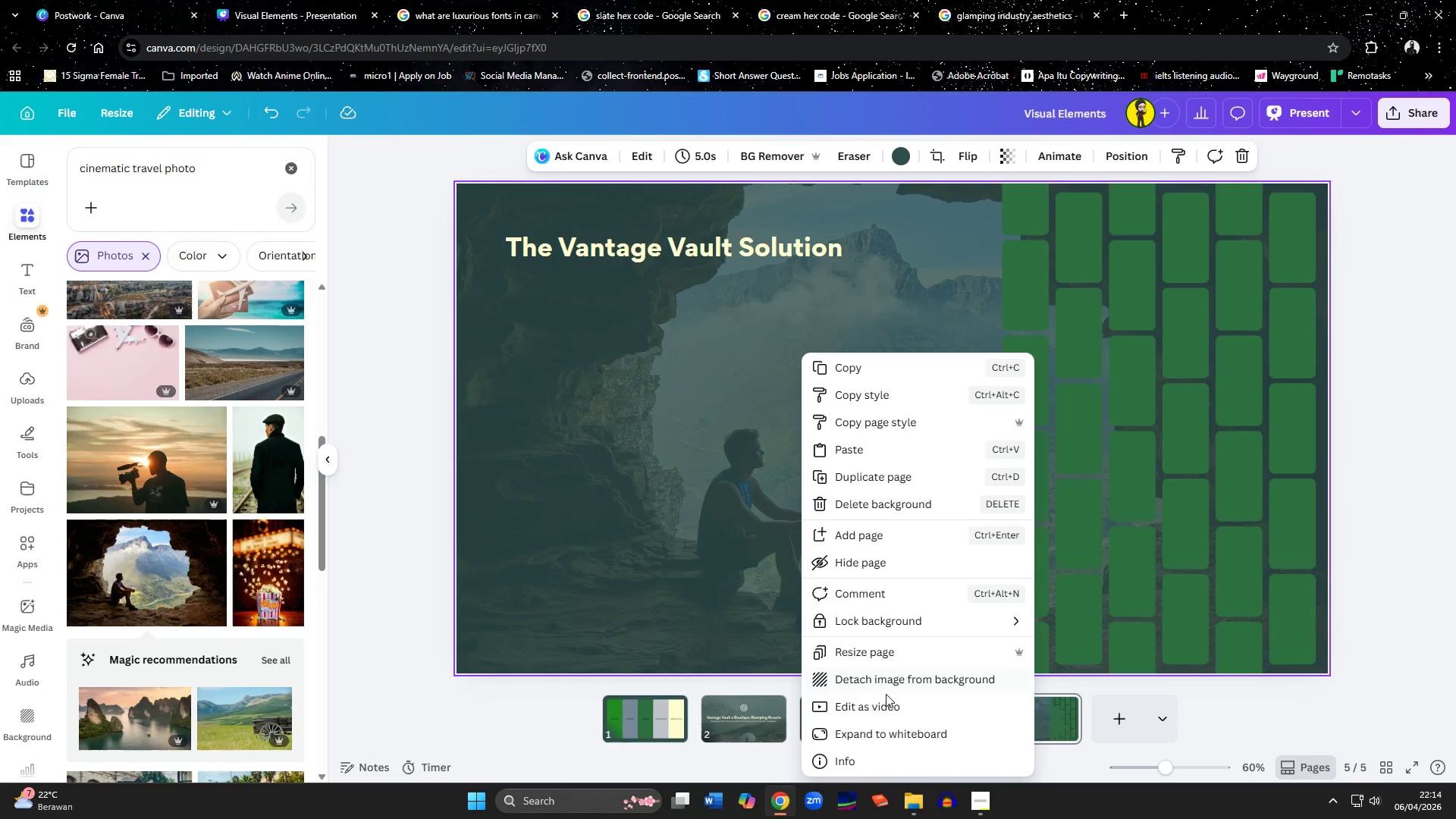 
left_click([882, 686])
 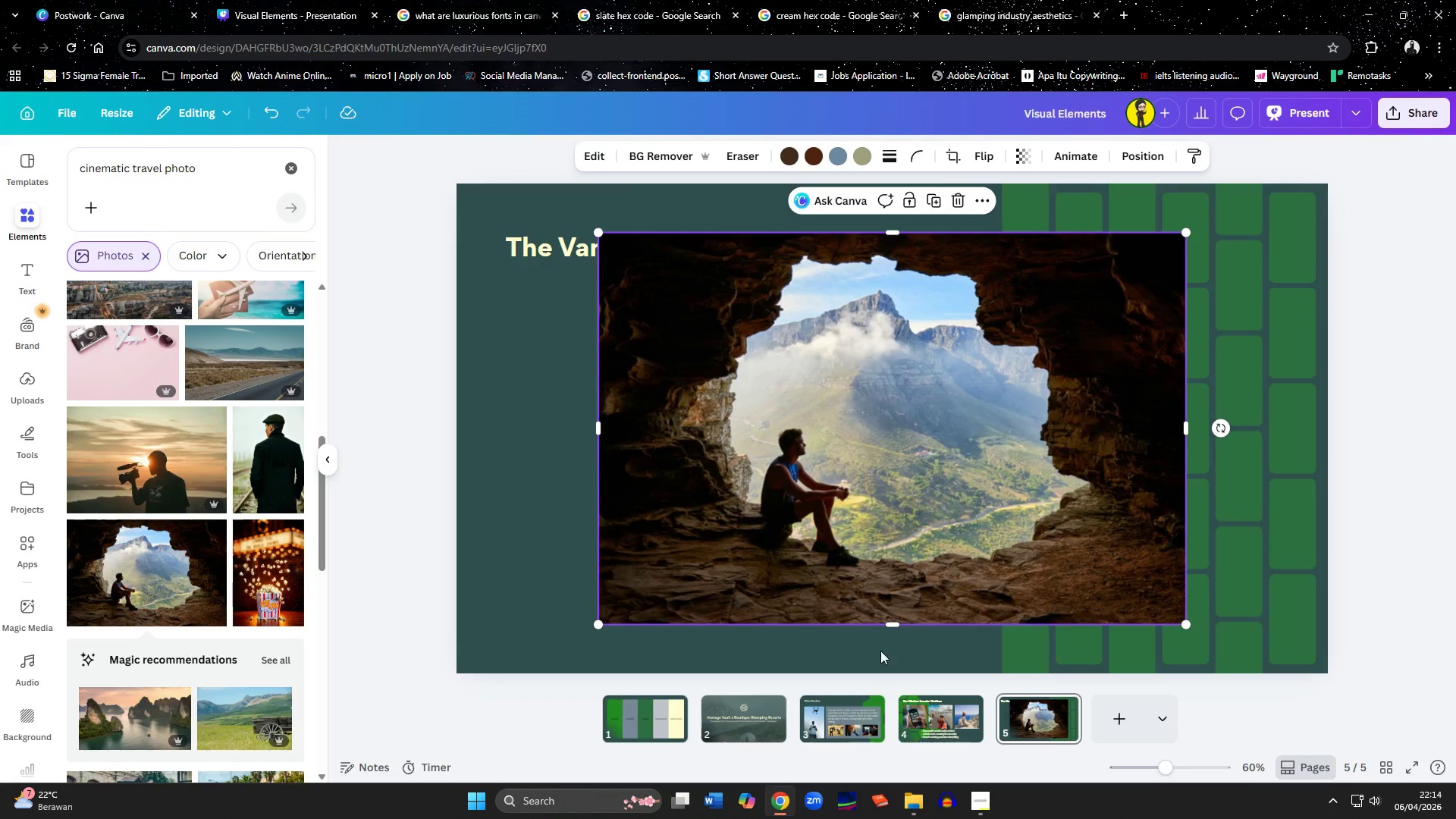 
left_click_drag(start_coordinate=[856, 497], to_coordinate=[714, 446])
 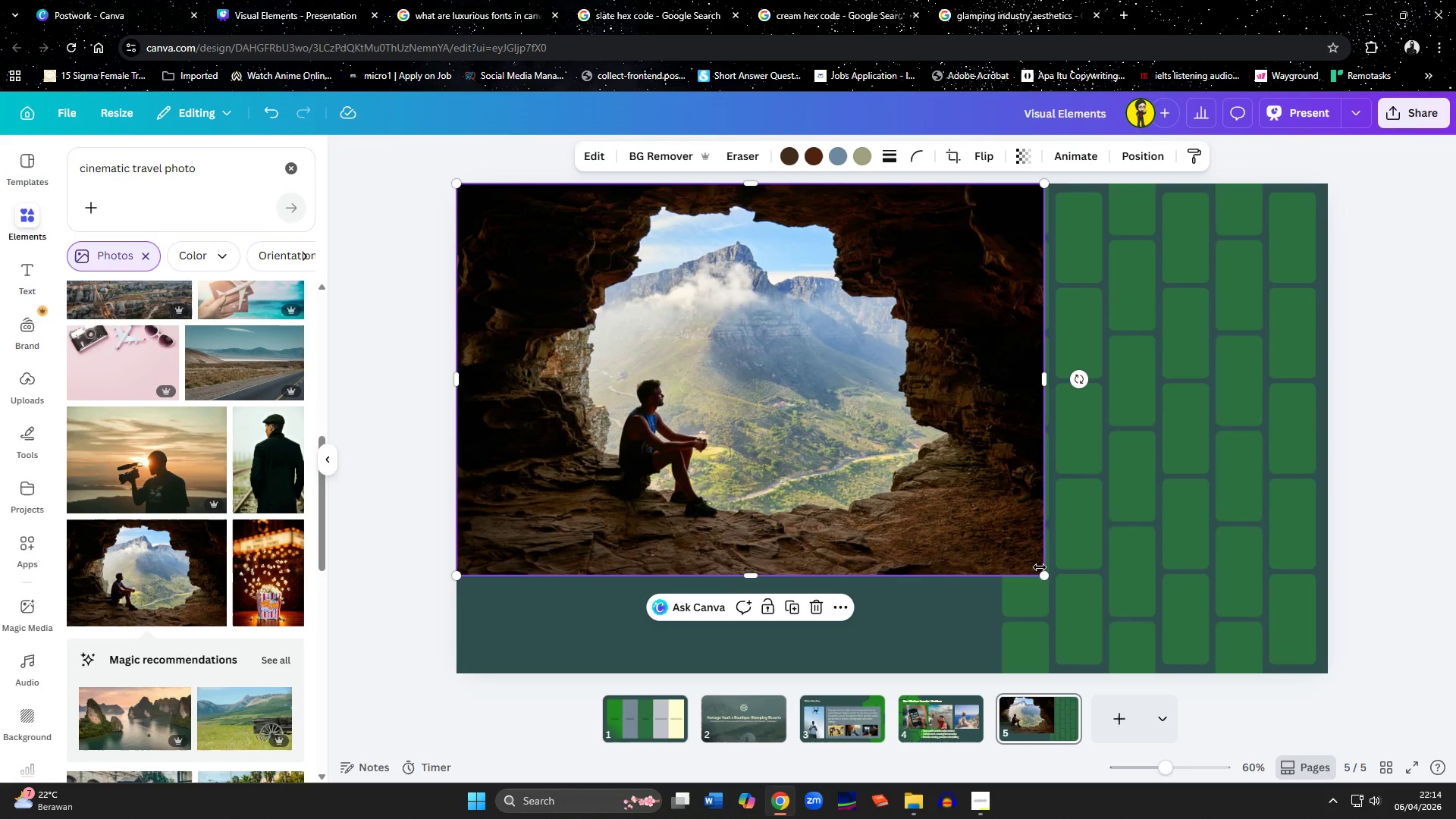 
left_click_drag(start_coordinate=[1041, 571], to_coordinate=[1232, 606])
 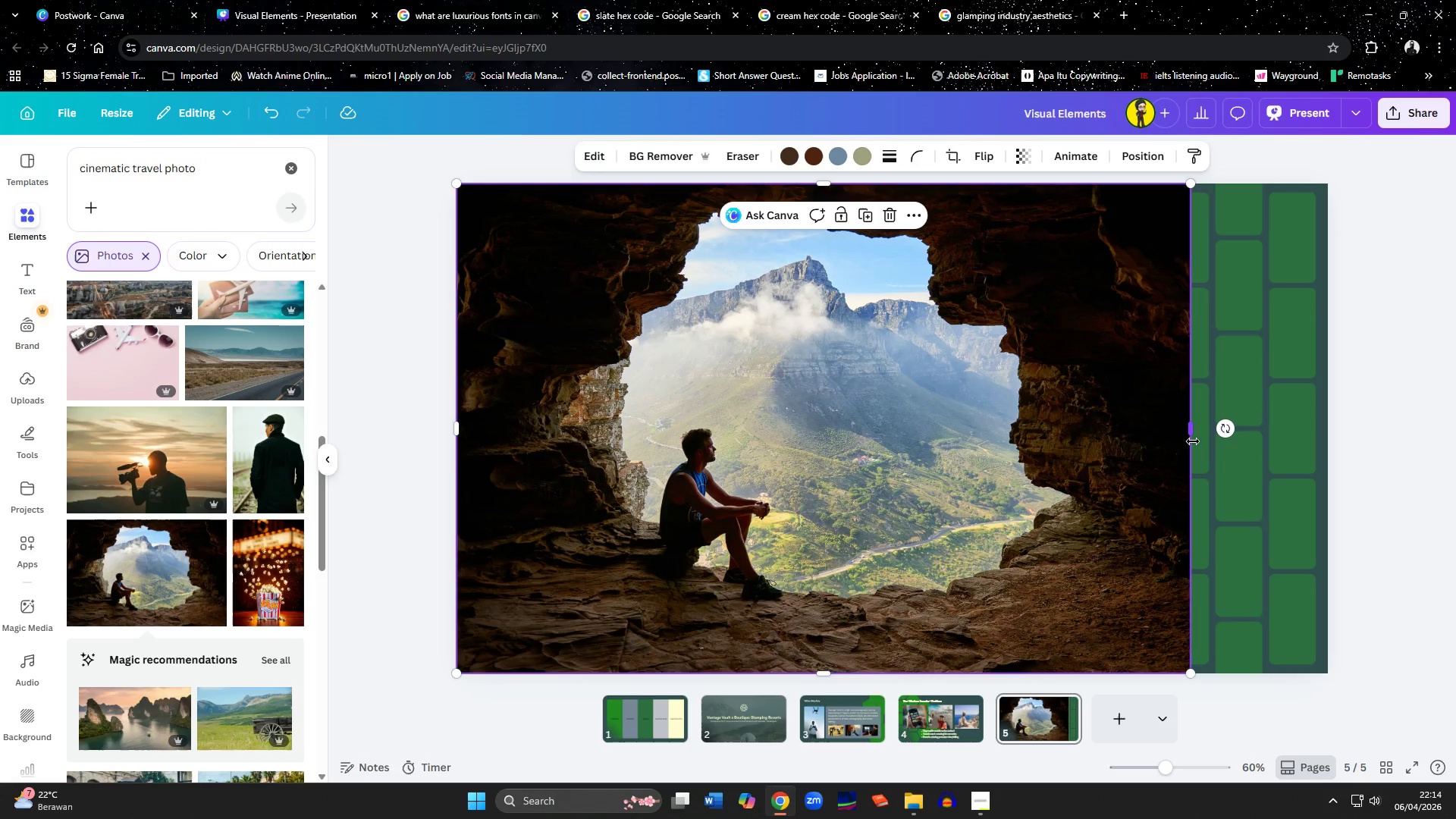 
left_click_drag(start_coordinate=[1197, 436], to_coordinate=[1335, 443])
 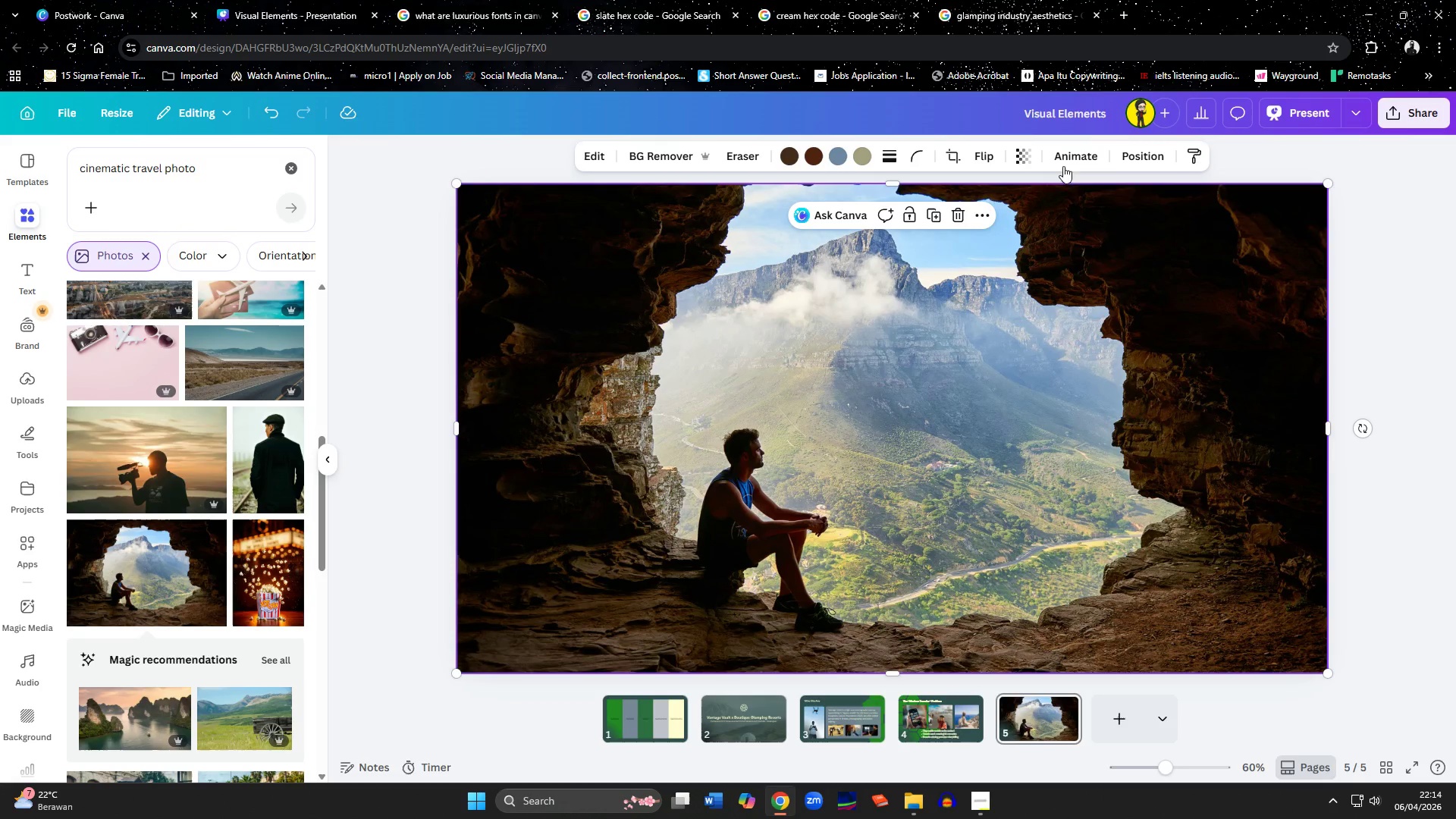 
left_click([1036, 152])
 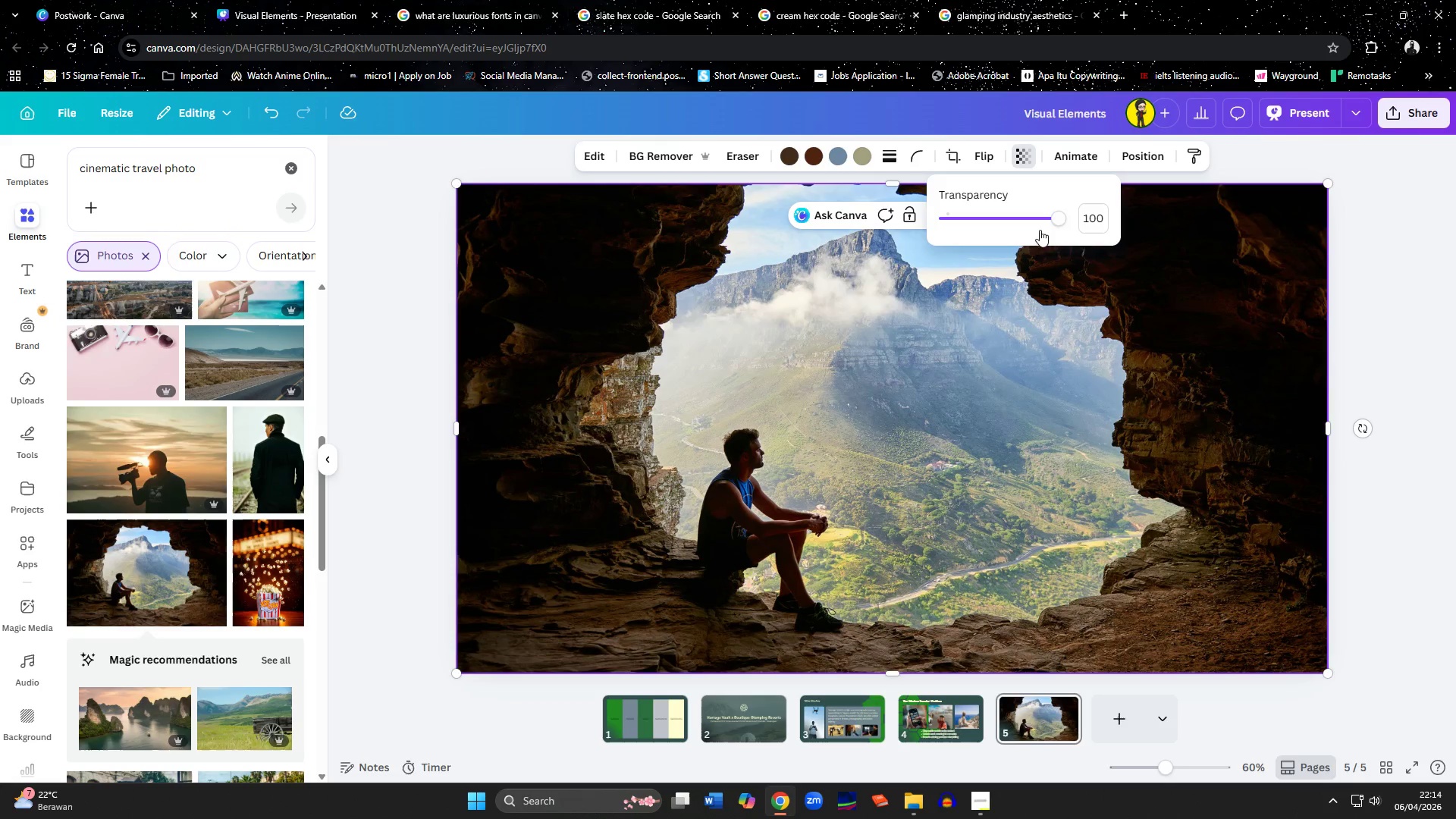 
left_click_drag(start_coordinate=[1062, 222], to_coordinate=[968, 217])
 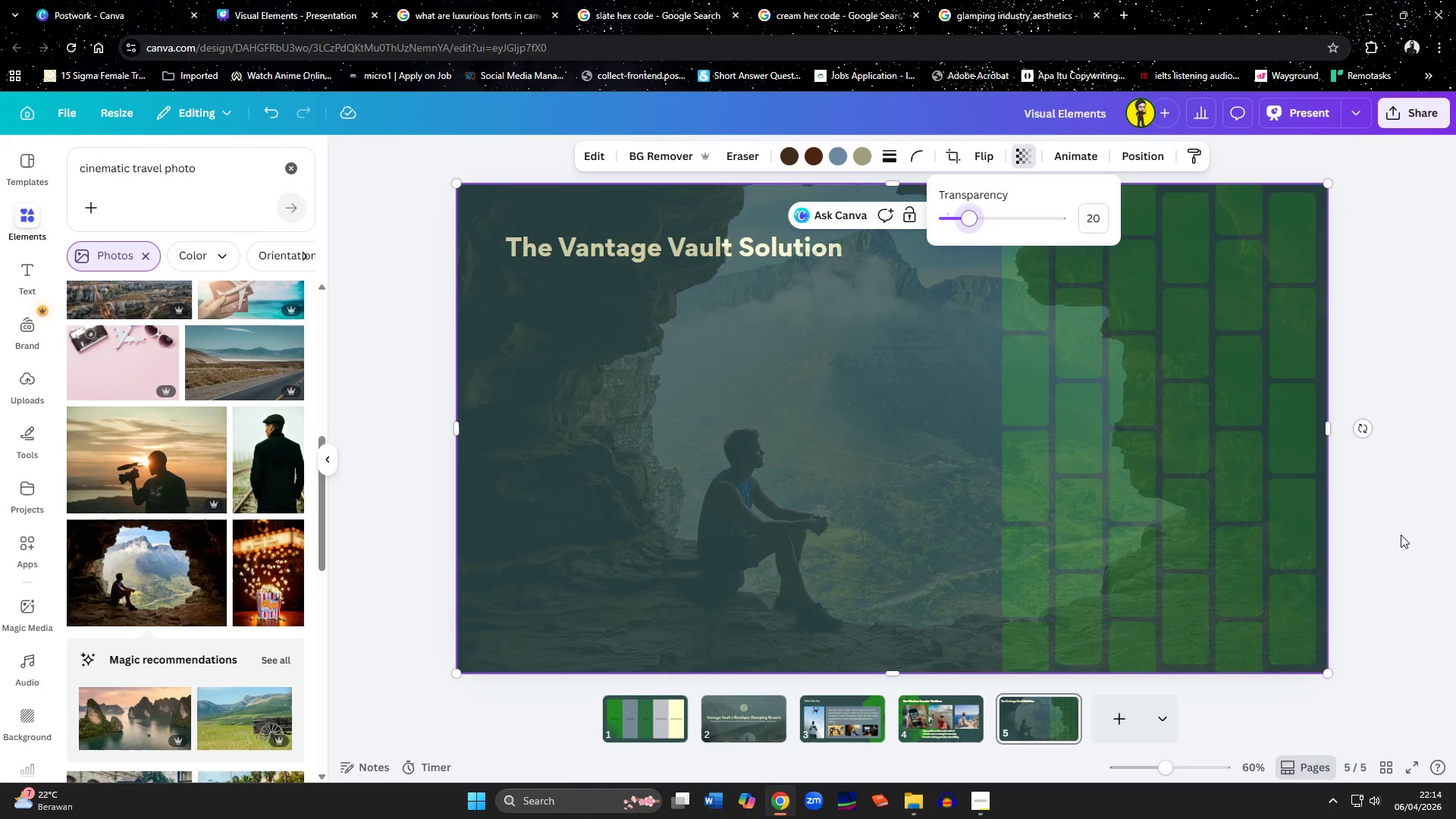 
double_click([1401, 535])
 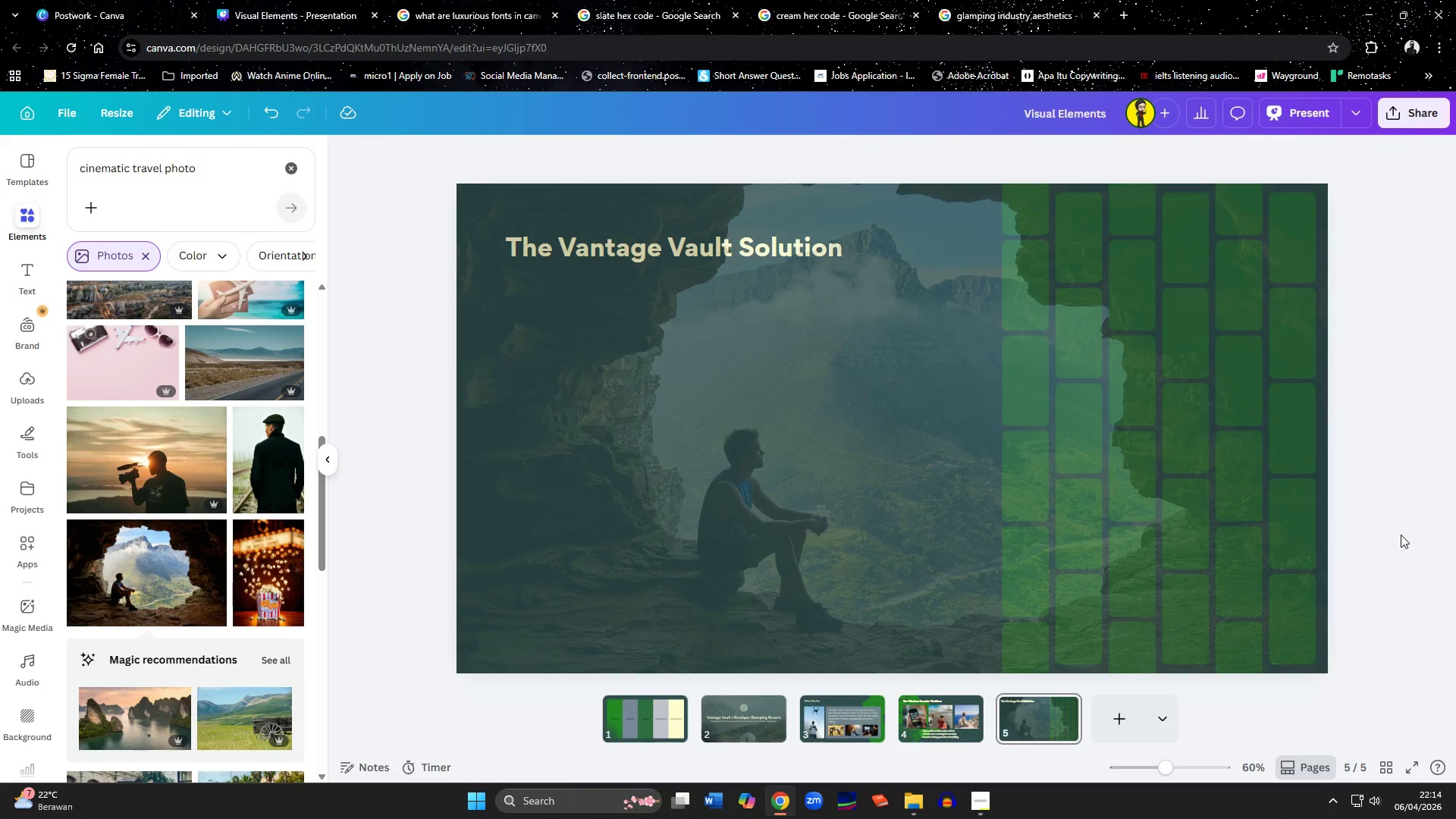 
wait(6.34)
 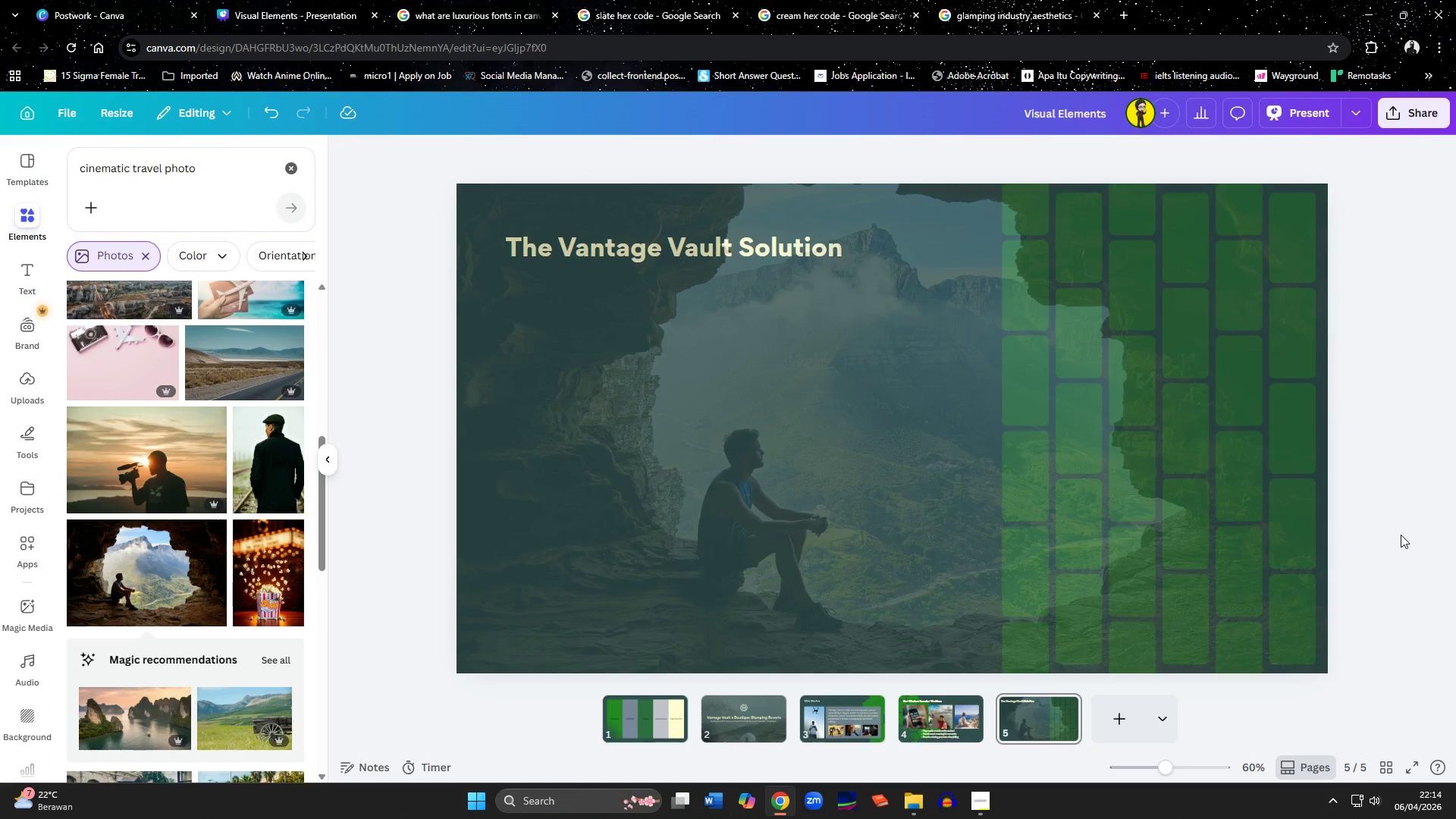 
left_click([1077, 420])
 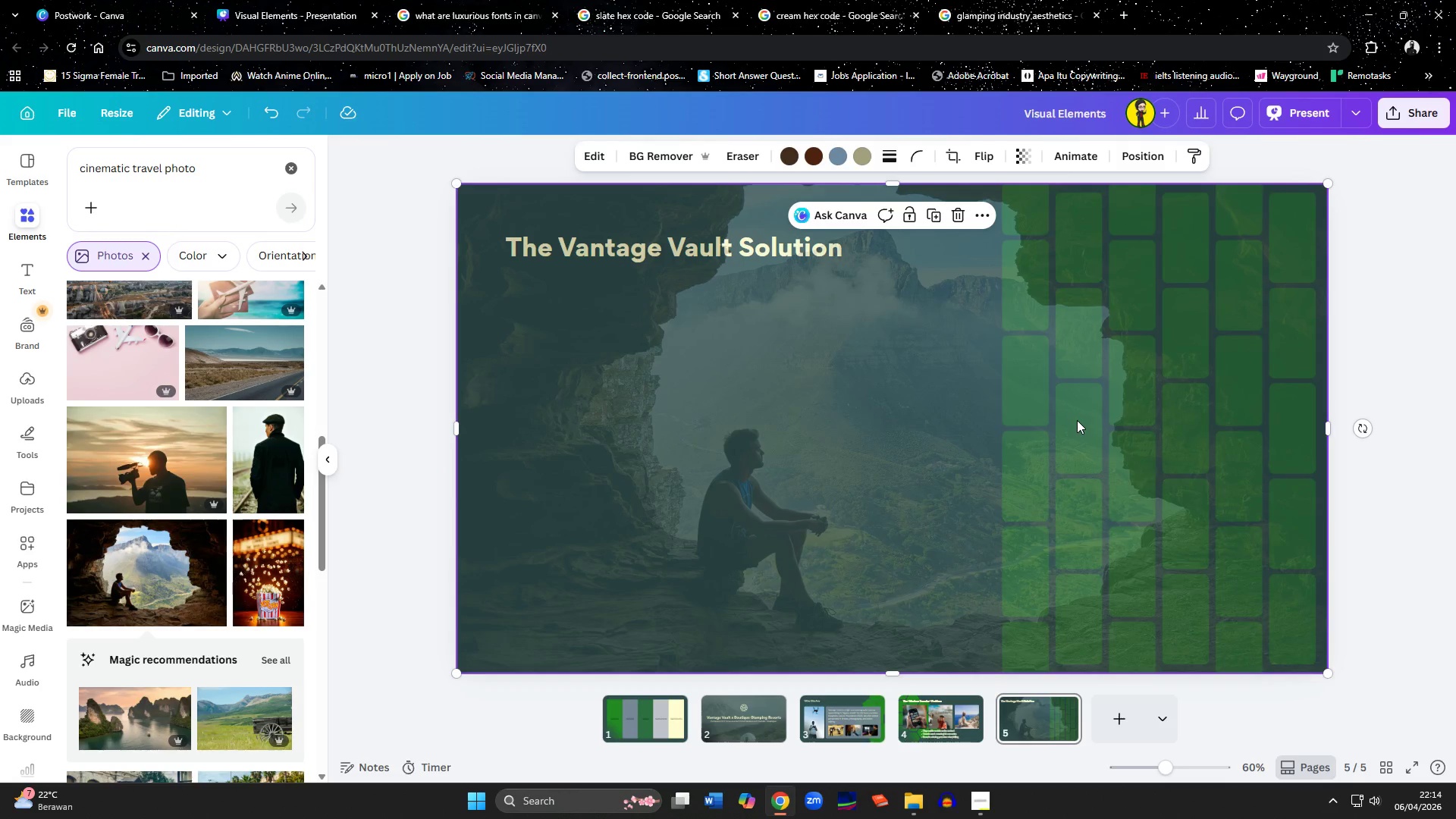 
right_click([845, 420])
 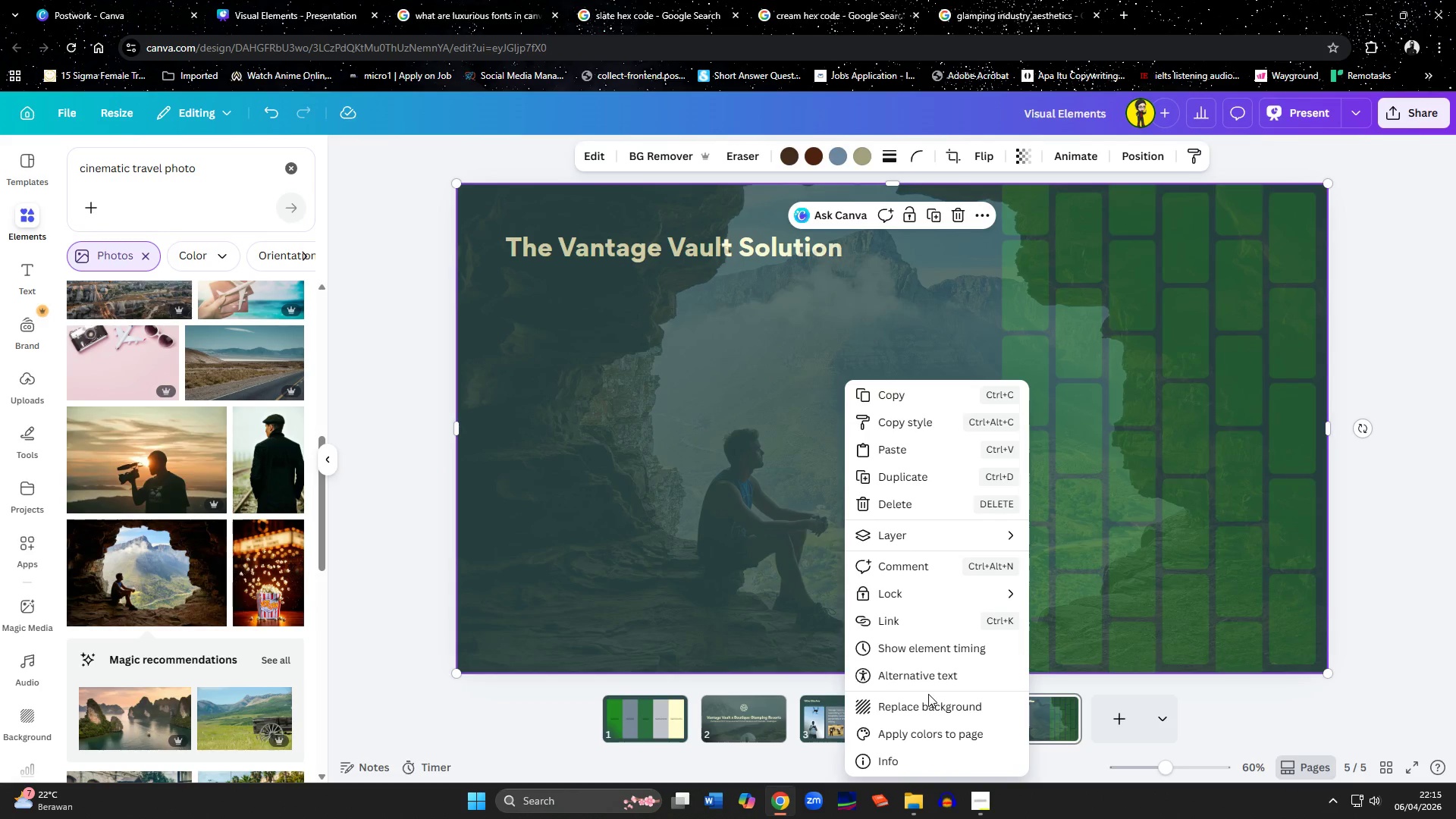 
double_click([934, 703])
 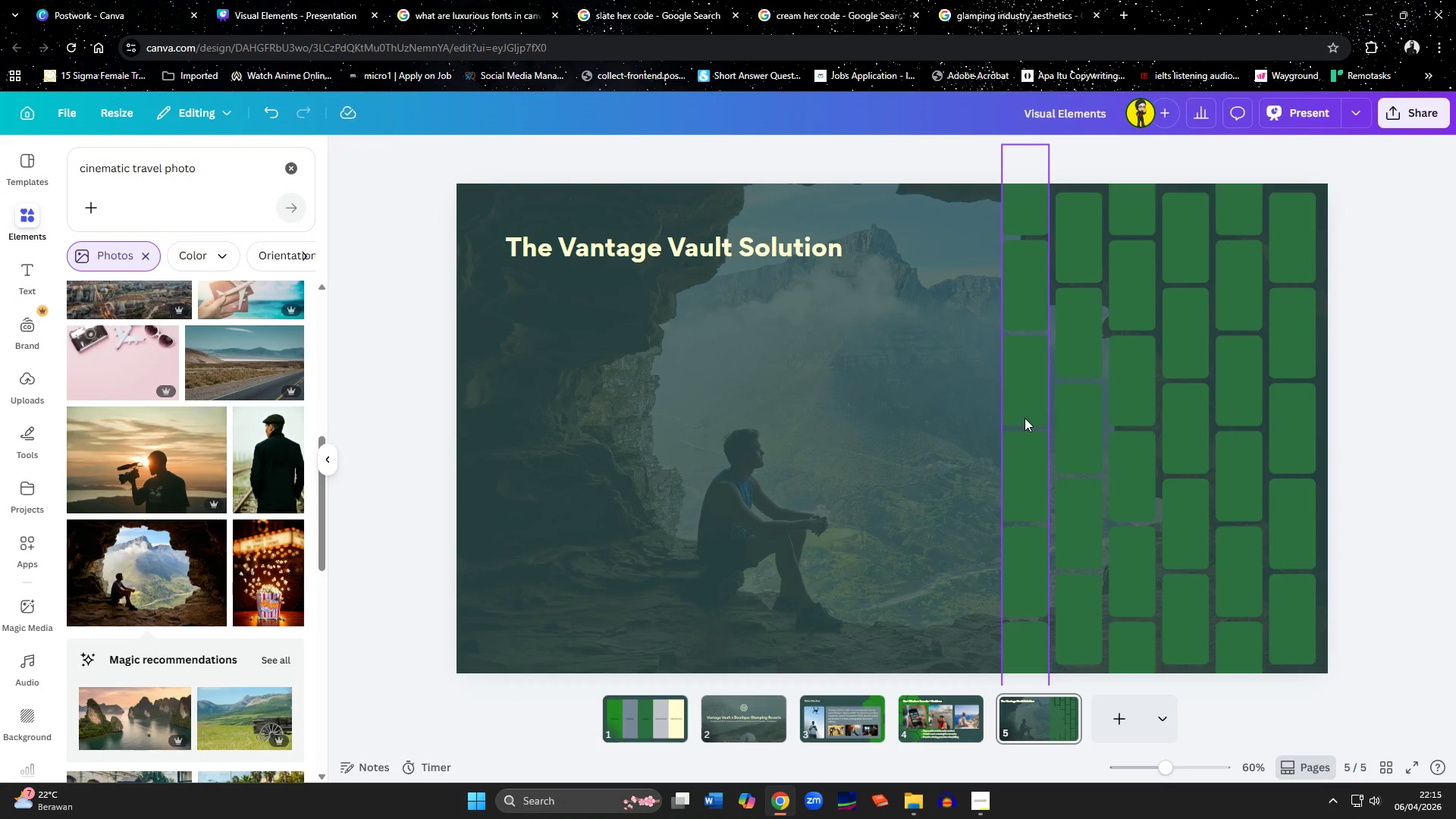 
left_click([1025, 416])
 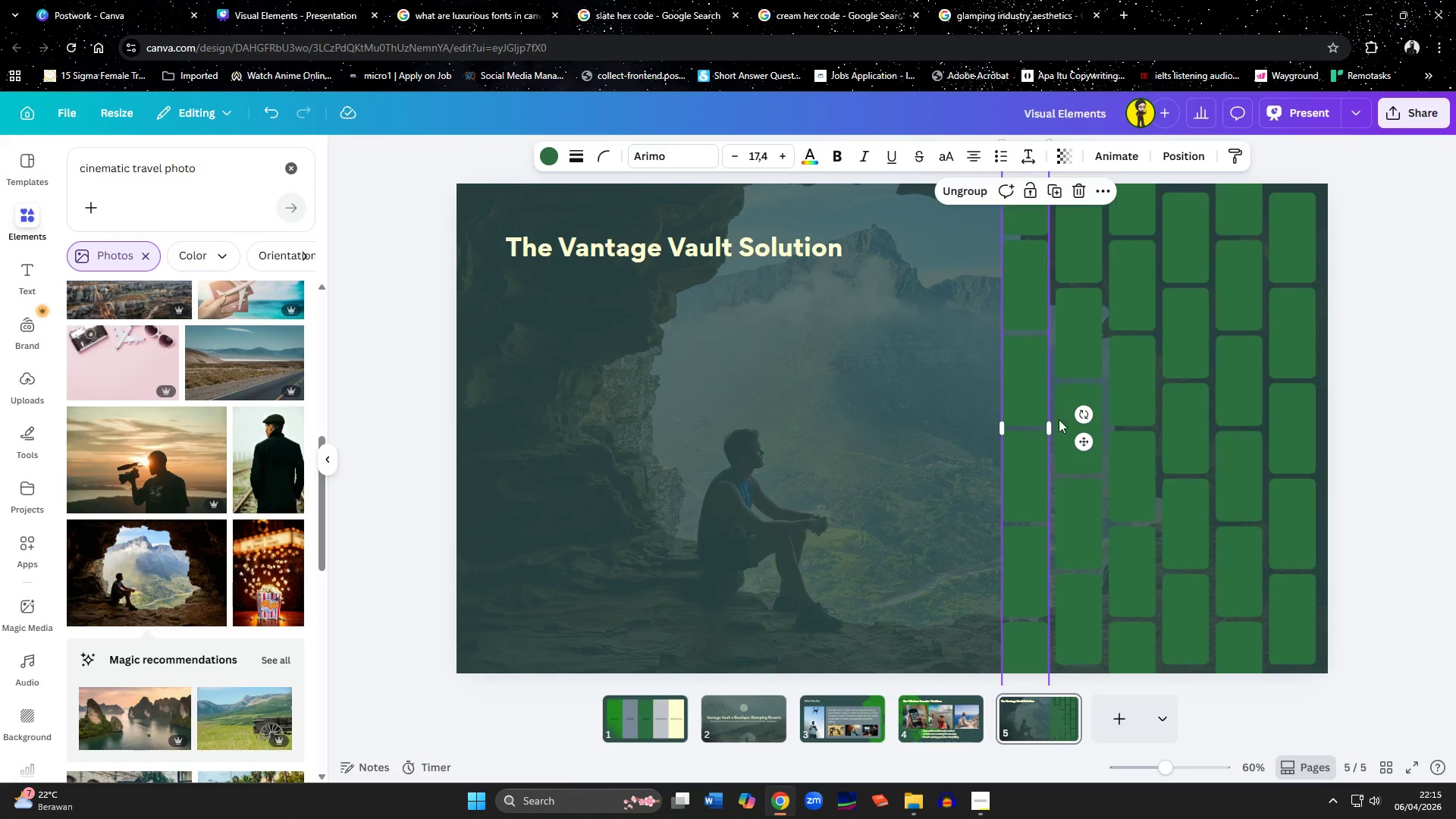 
hold_key(key=ShiftLeft, duration=1.5)
double_click([1066, 421])
 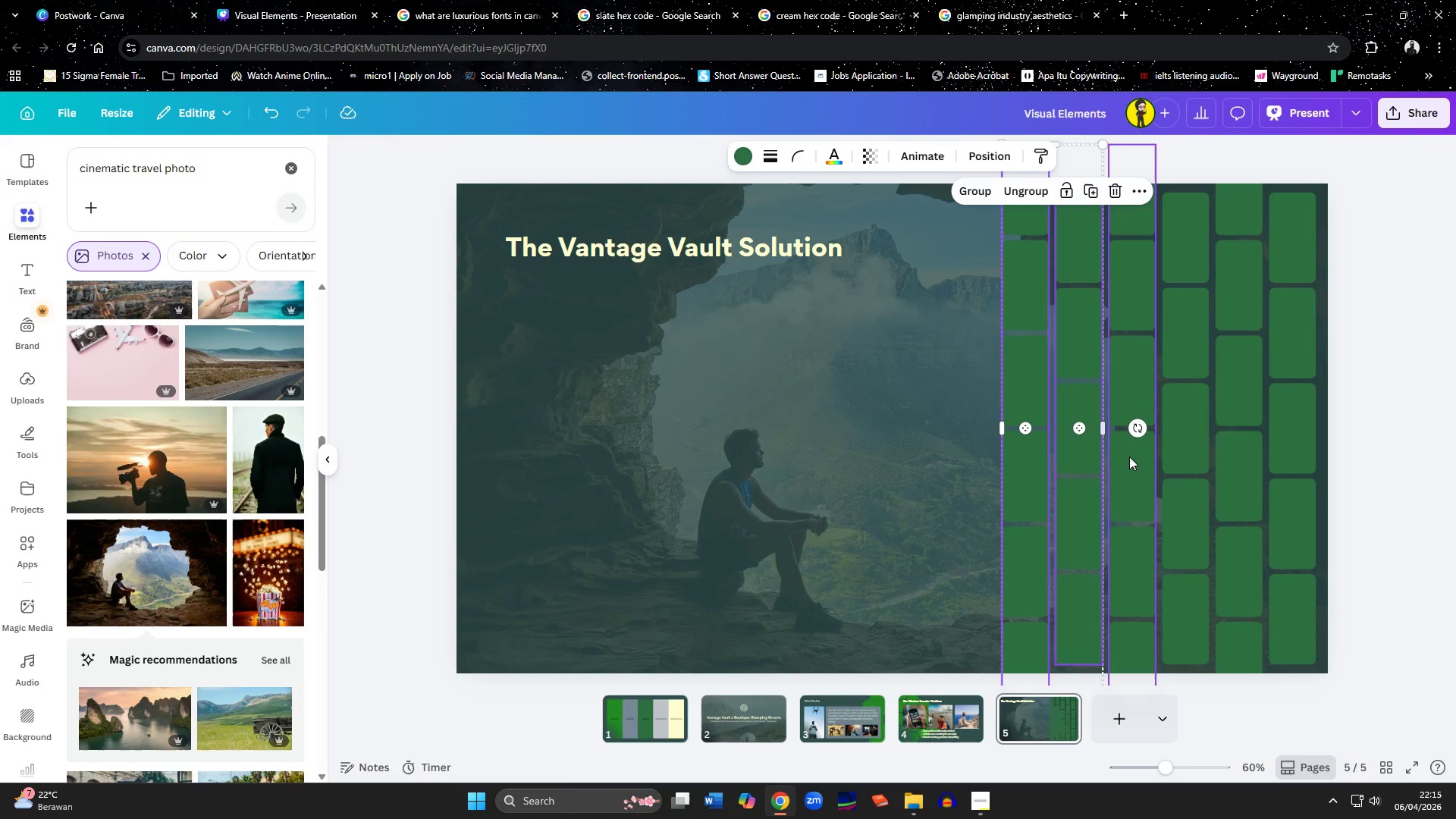 
left_click([1130, 457])
 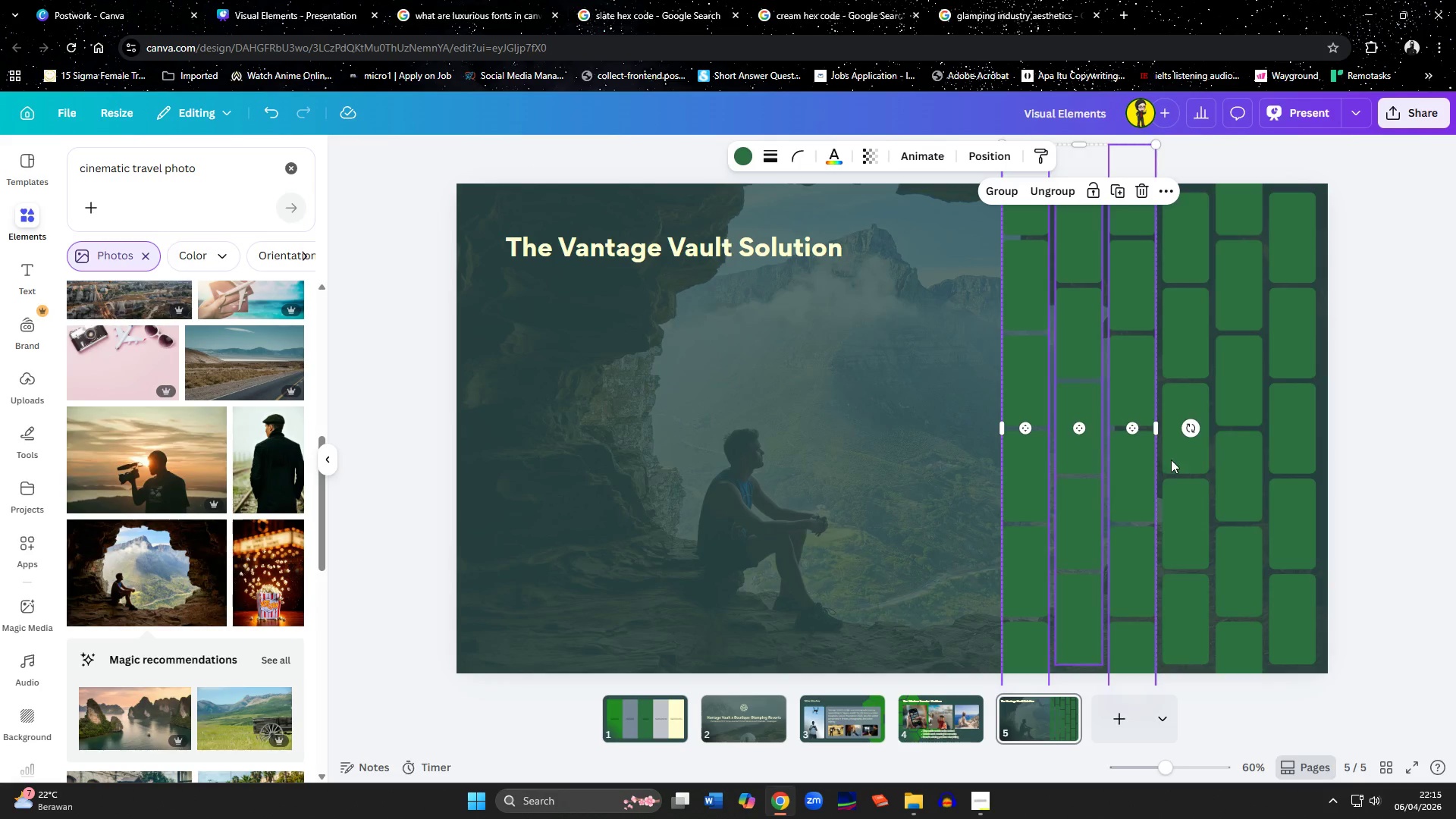 
double_click([1171, 460])
 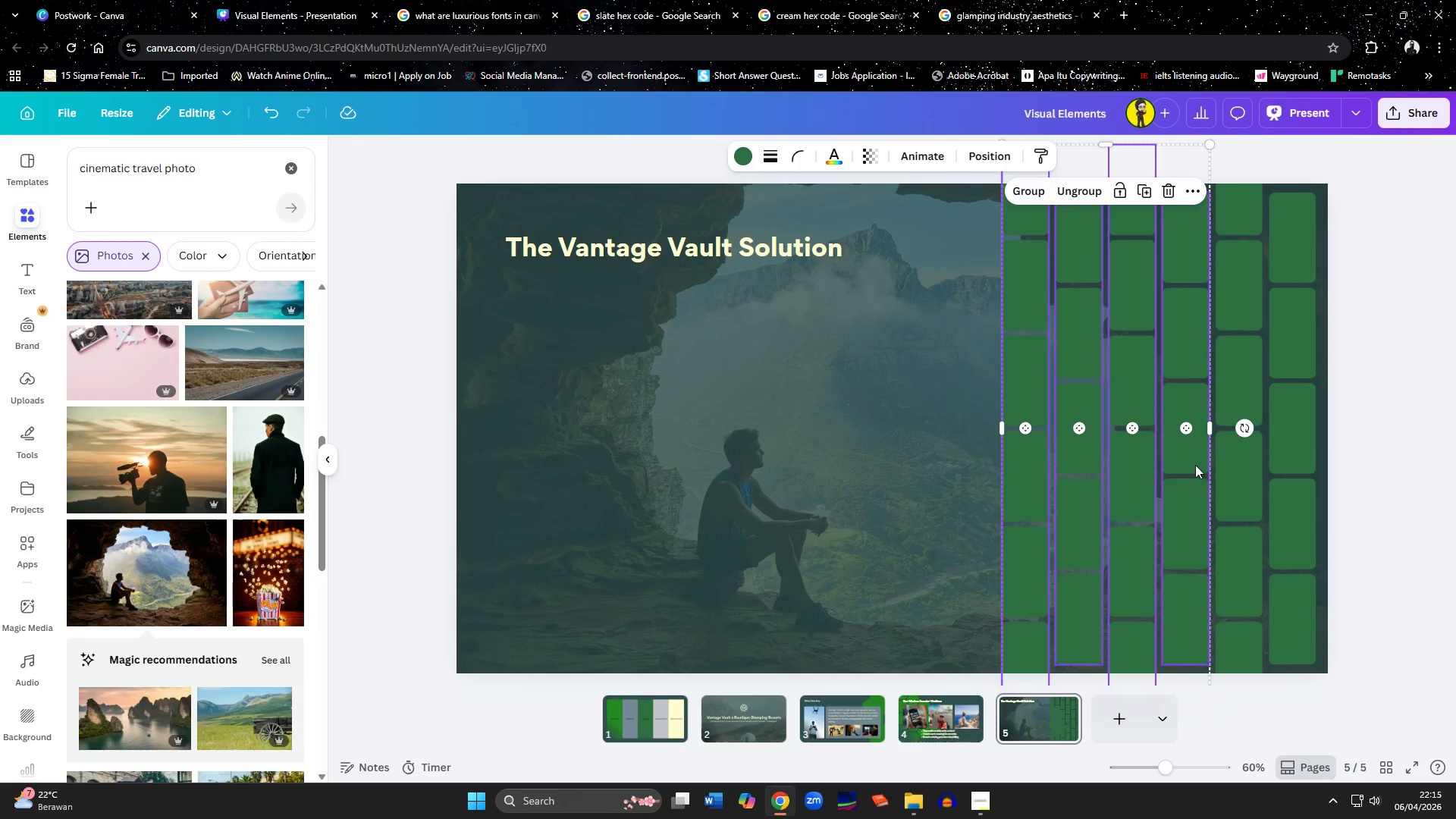 
hold_key(key=ShiftLeft, duration=0.83)
triple_click([1244, 479])
 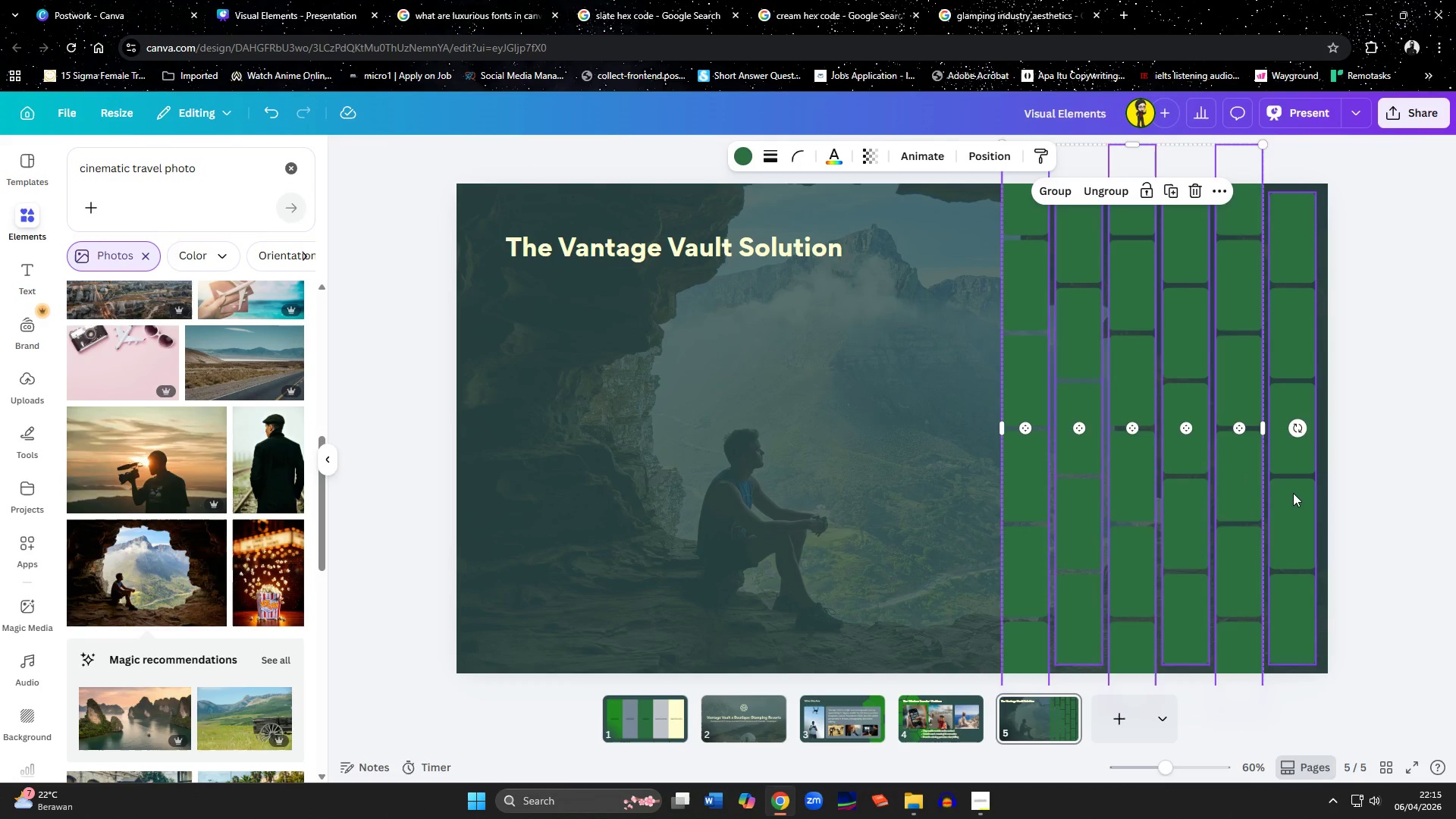 
triple_click([1294, 493])
 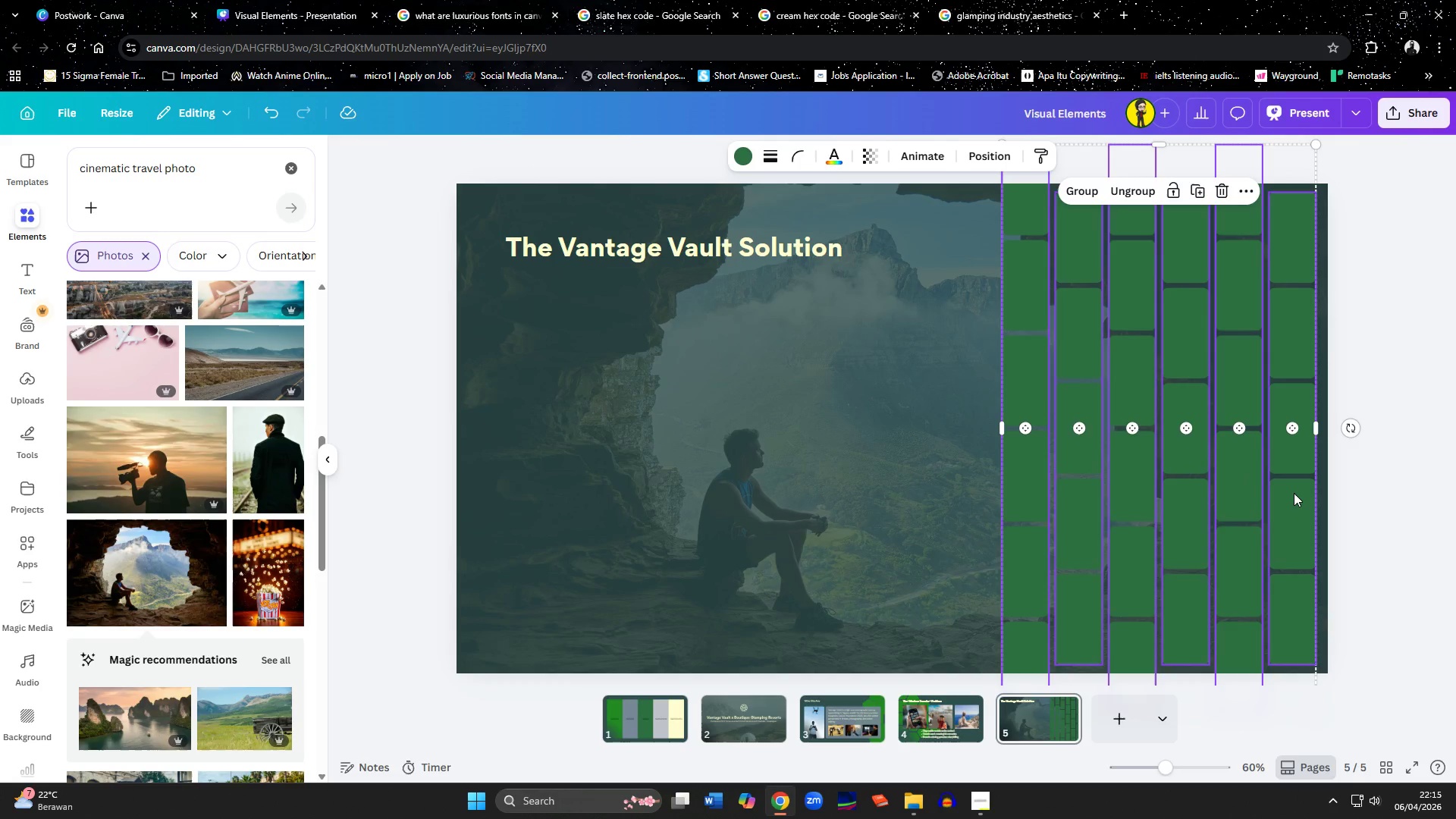 
key(Delete)
 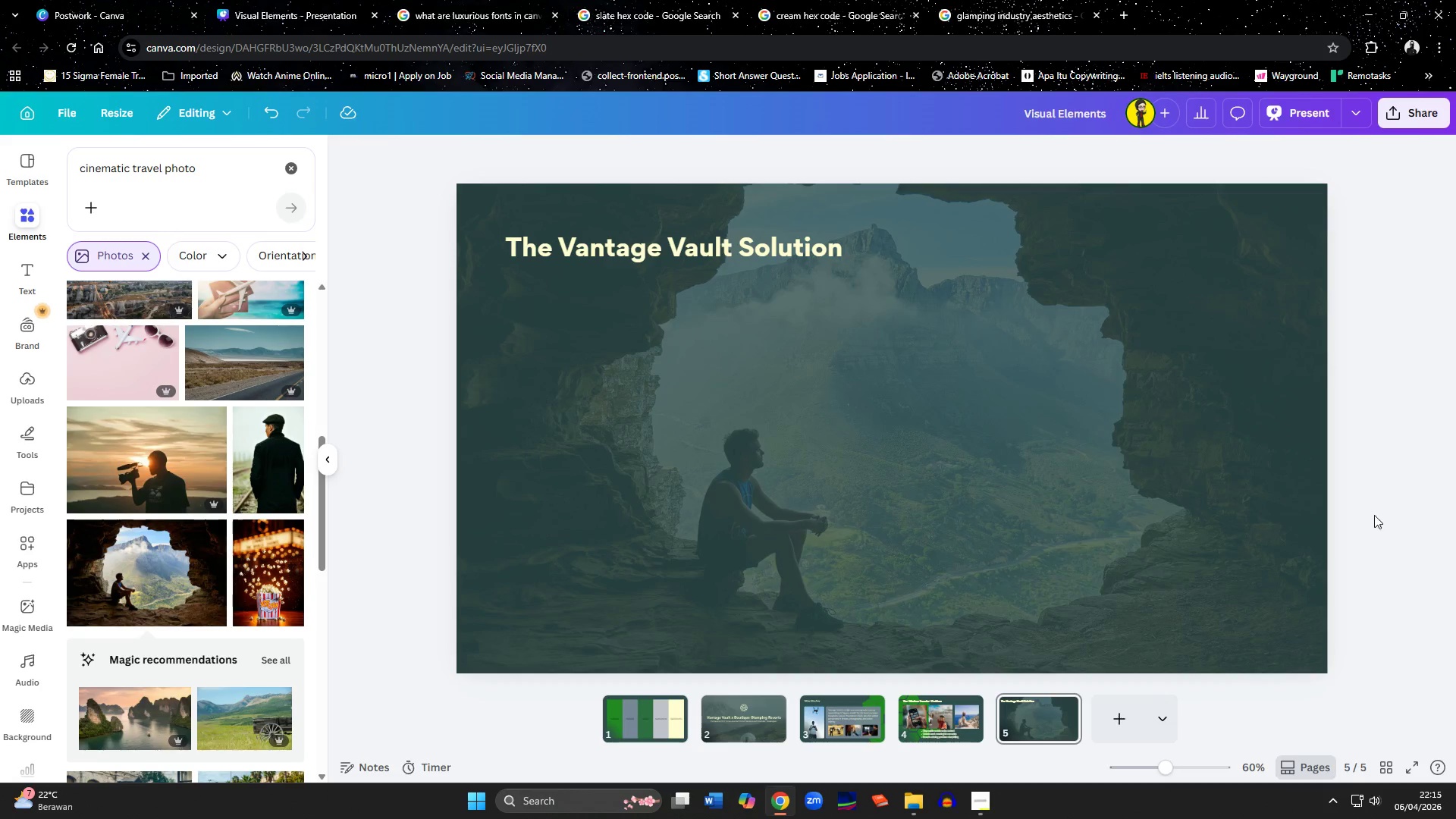 
left_click([1378, 519])
 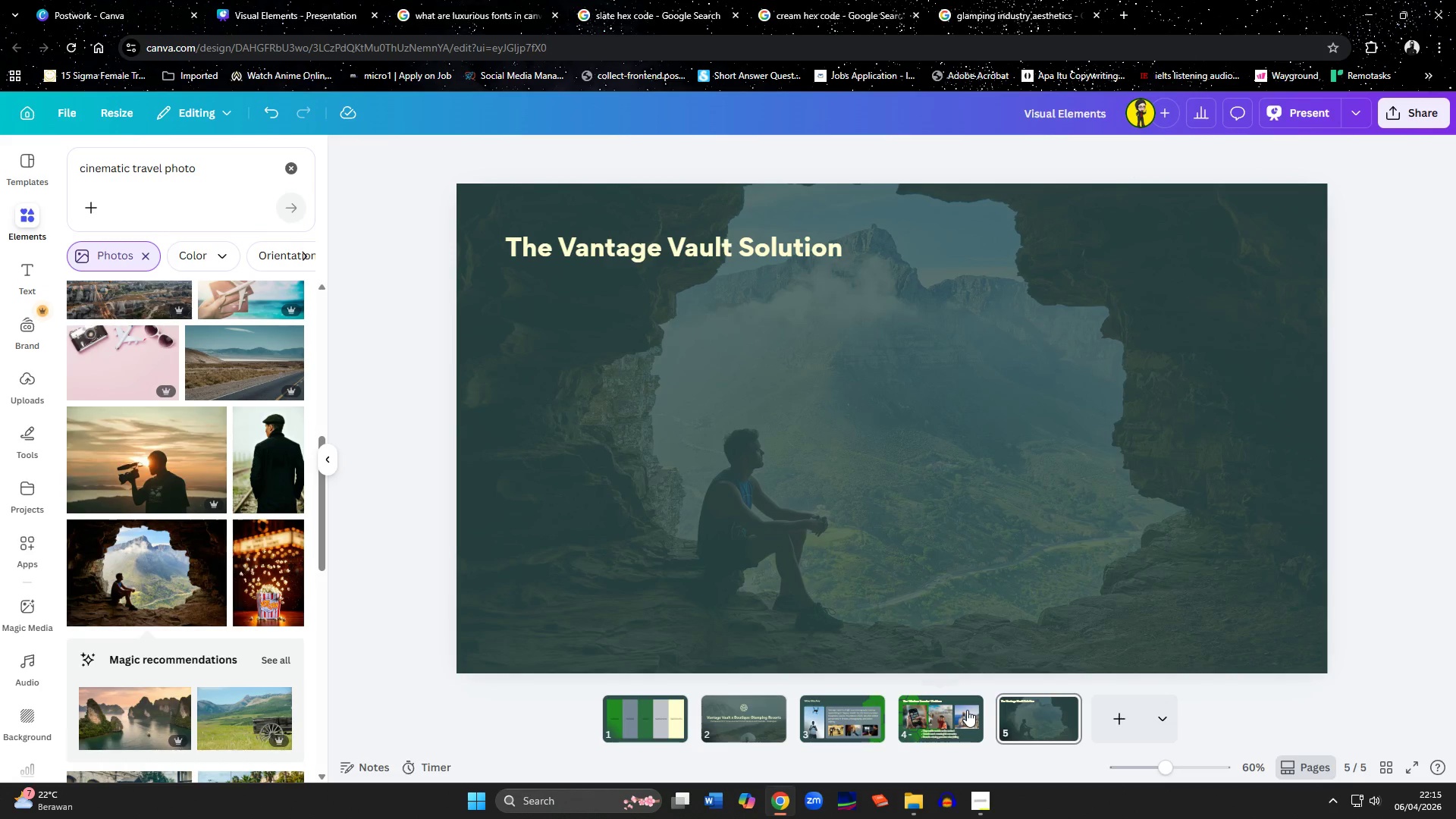 
left_click([865, 704])
 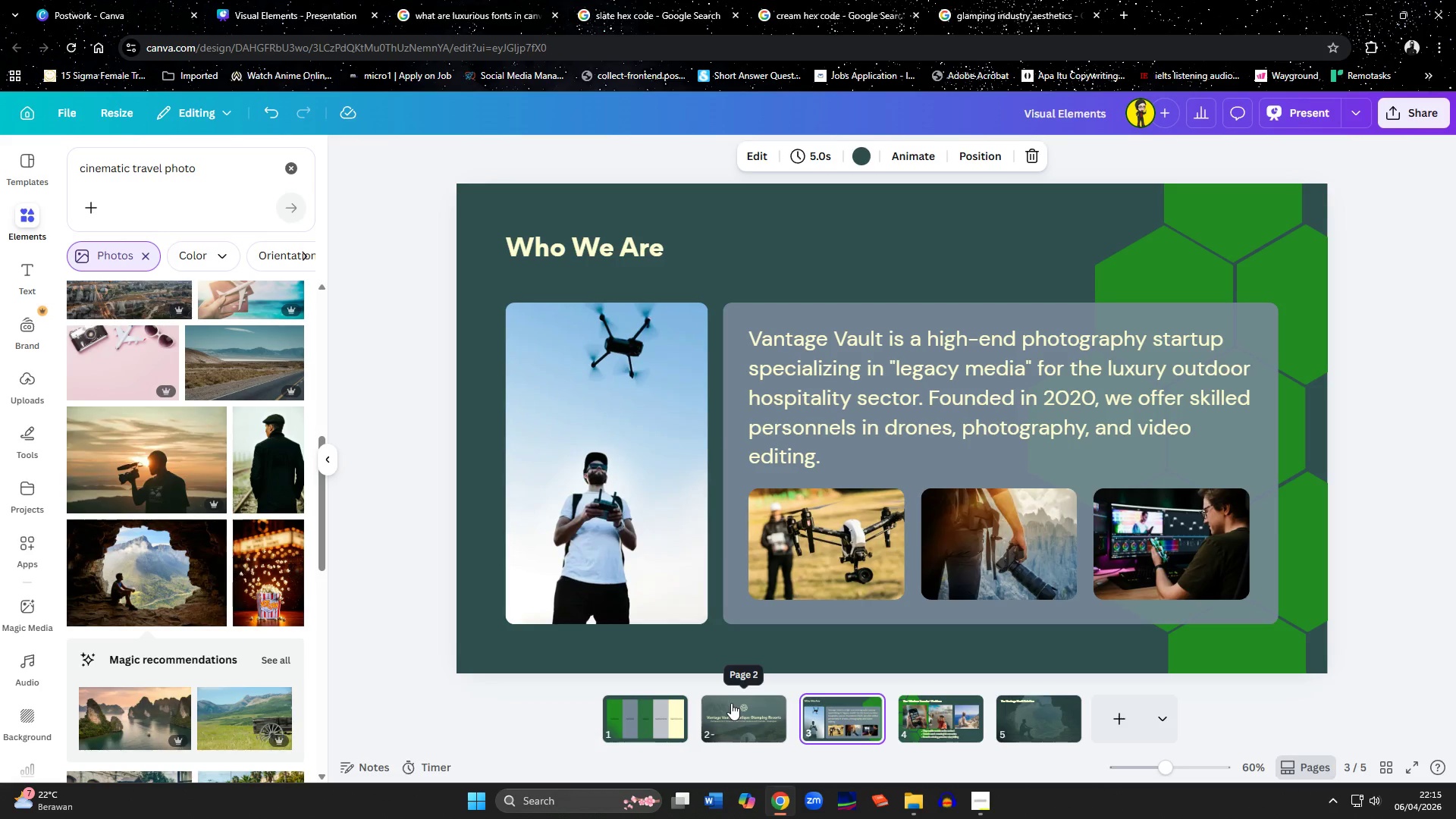 
left_click([731, 703])
 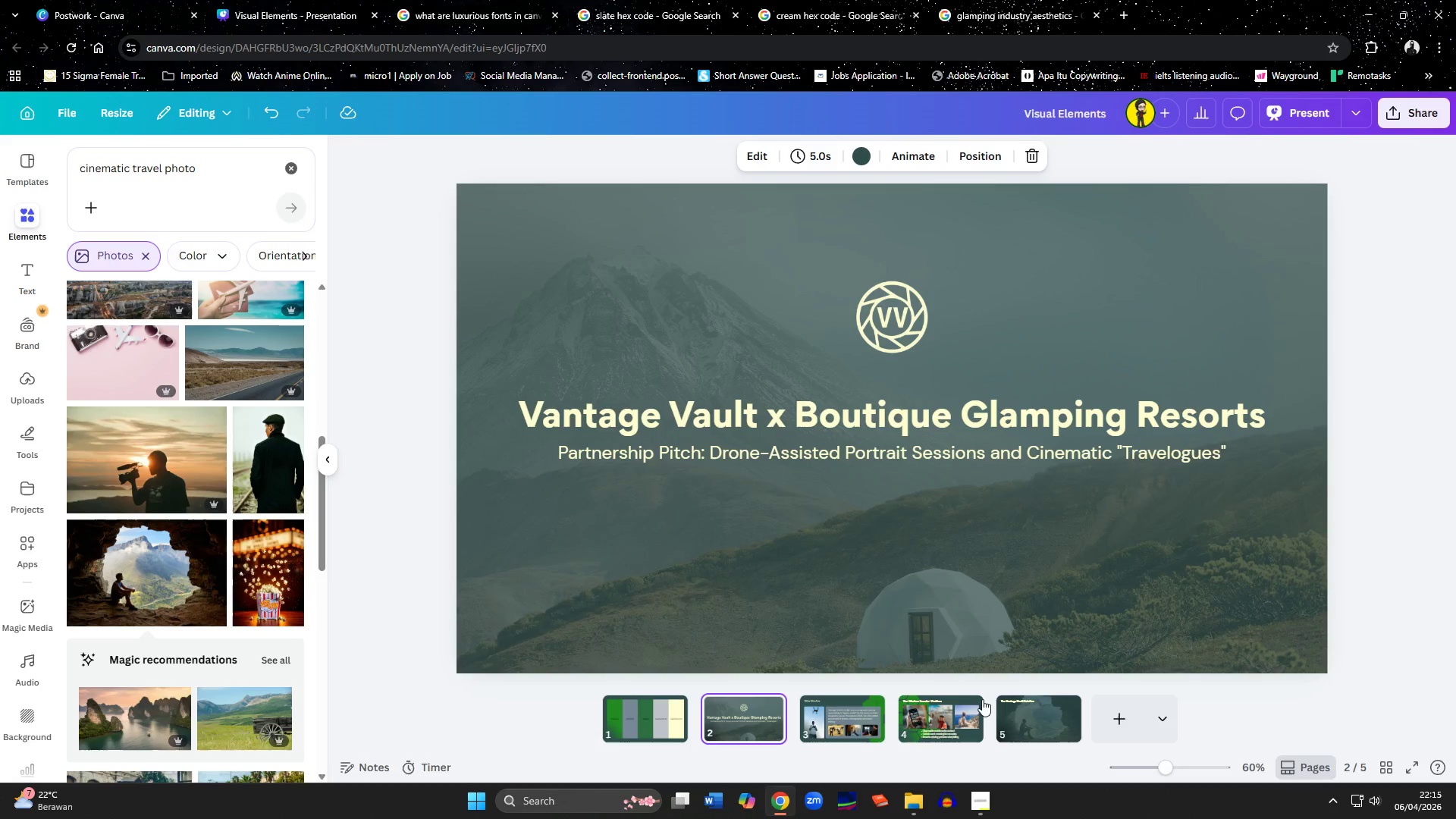 
left_click([1057, 713])
 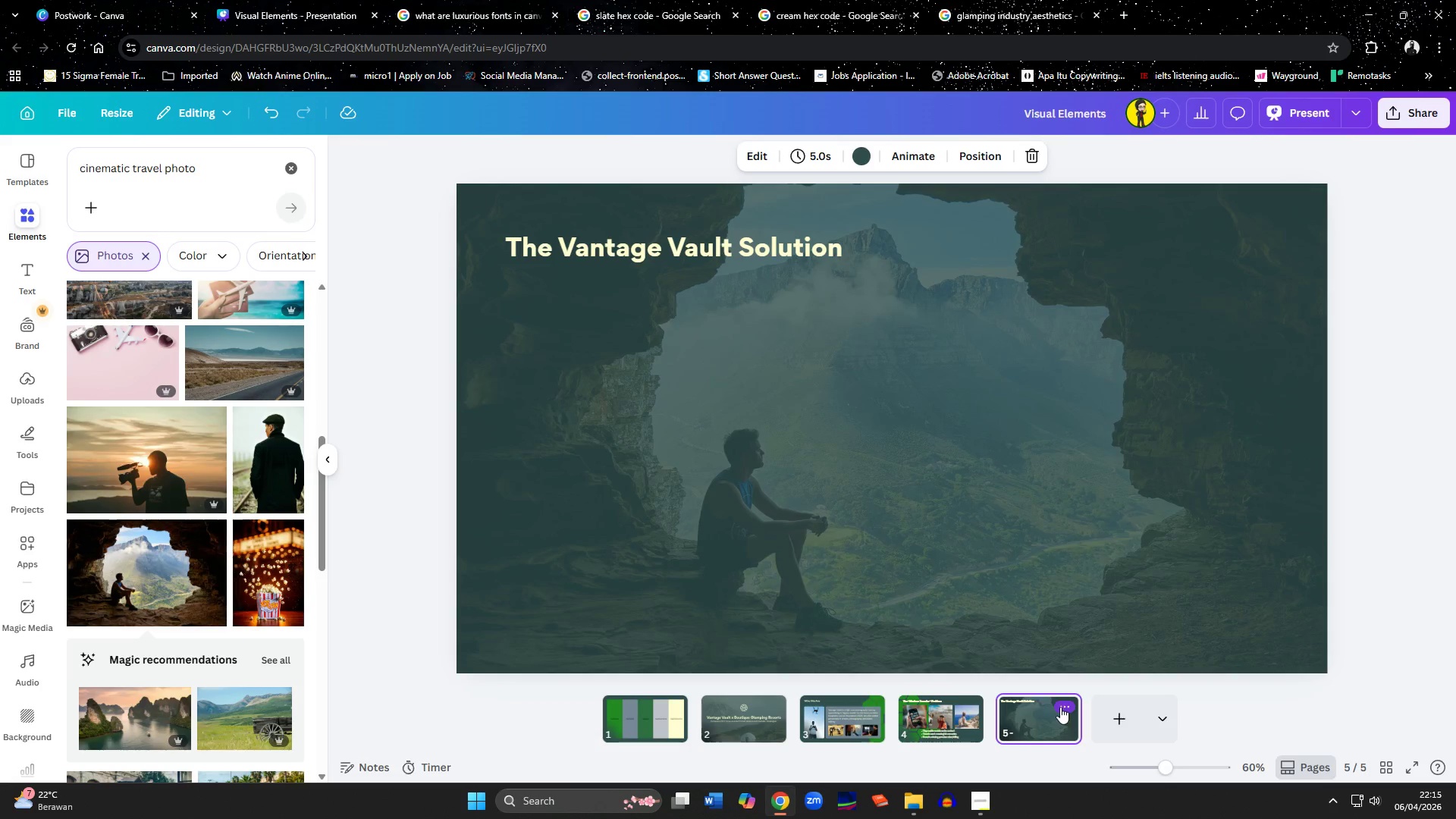 
left_click([769, 699])
 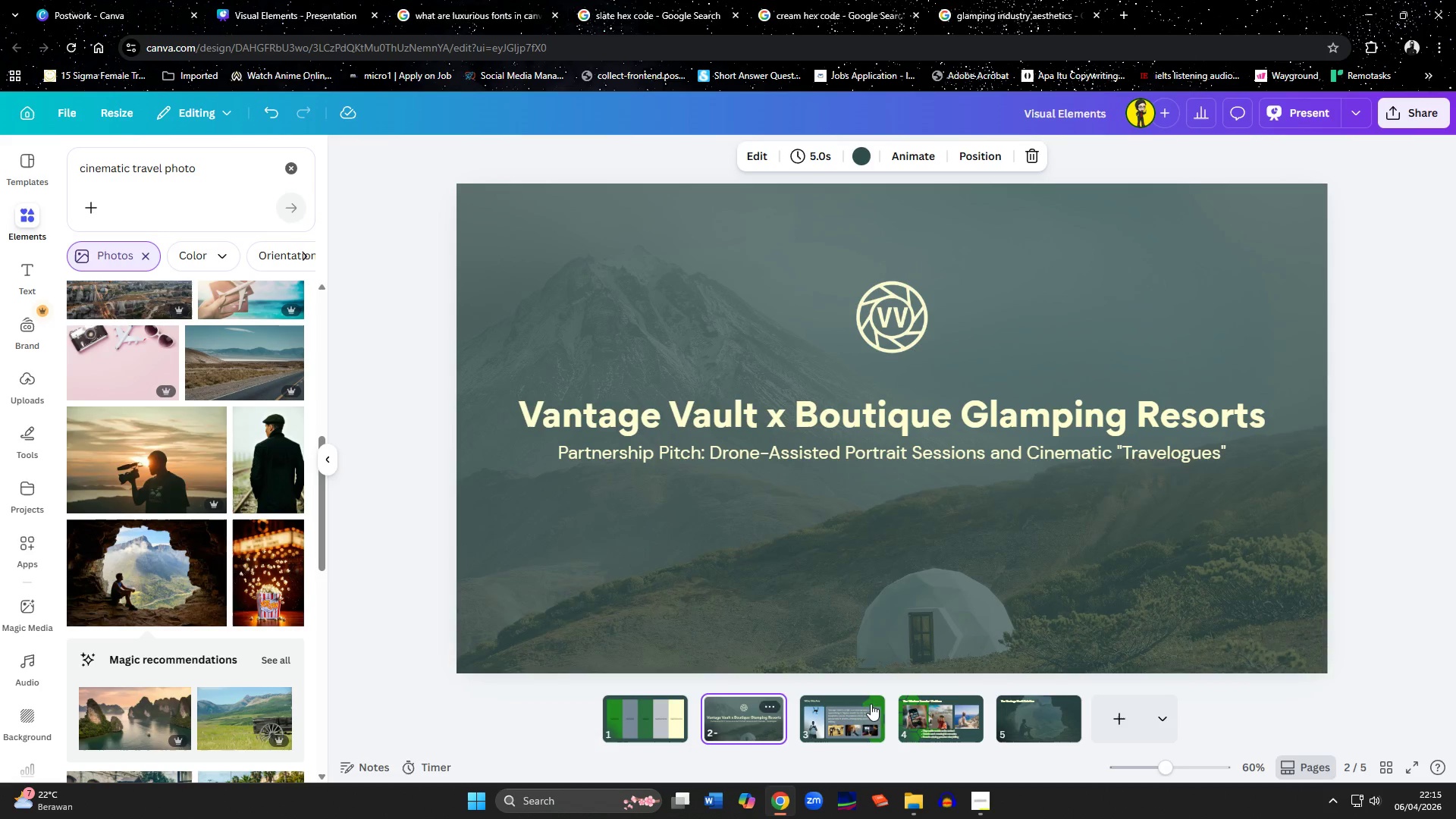 
left_click([1042, 717])
 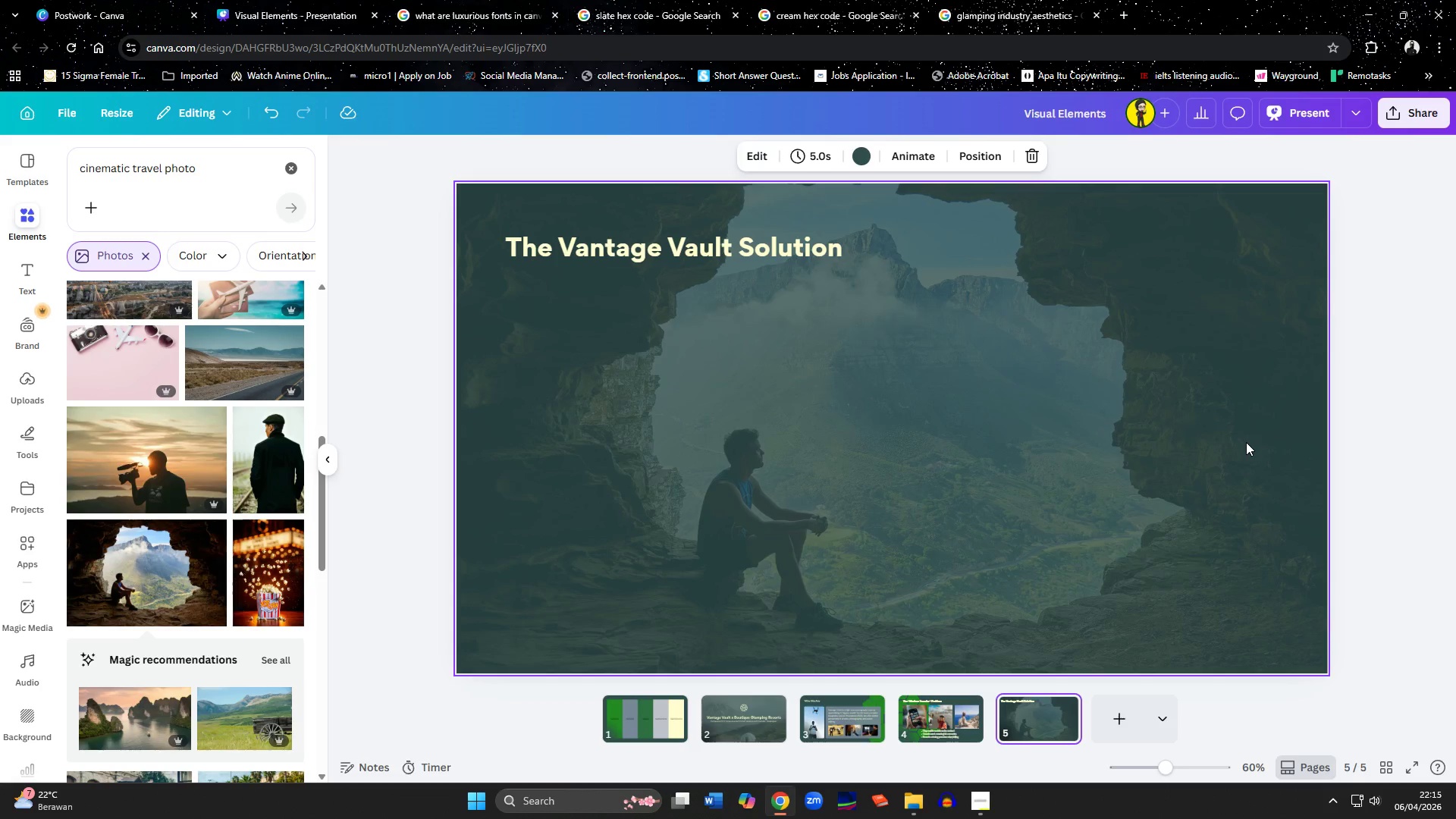 
wait(6.77)
 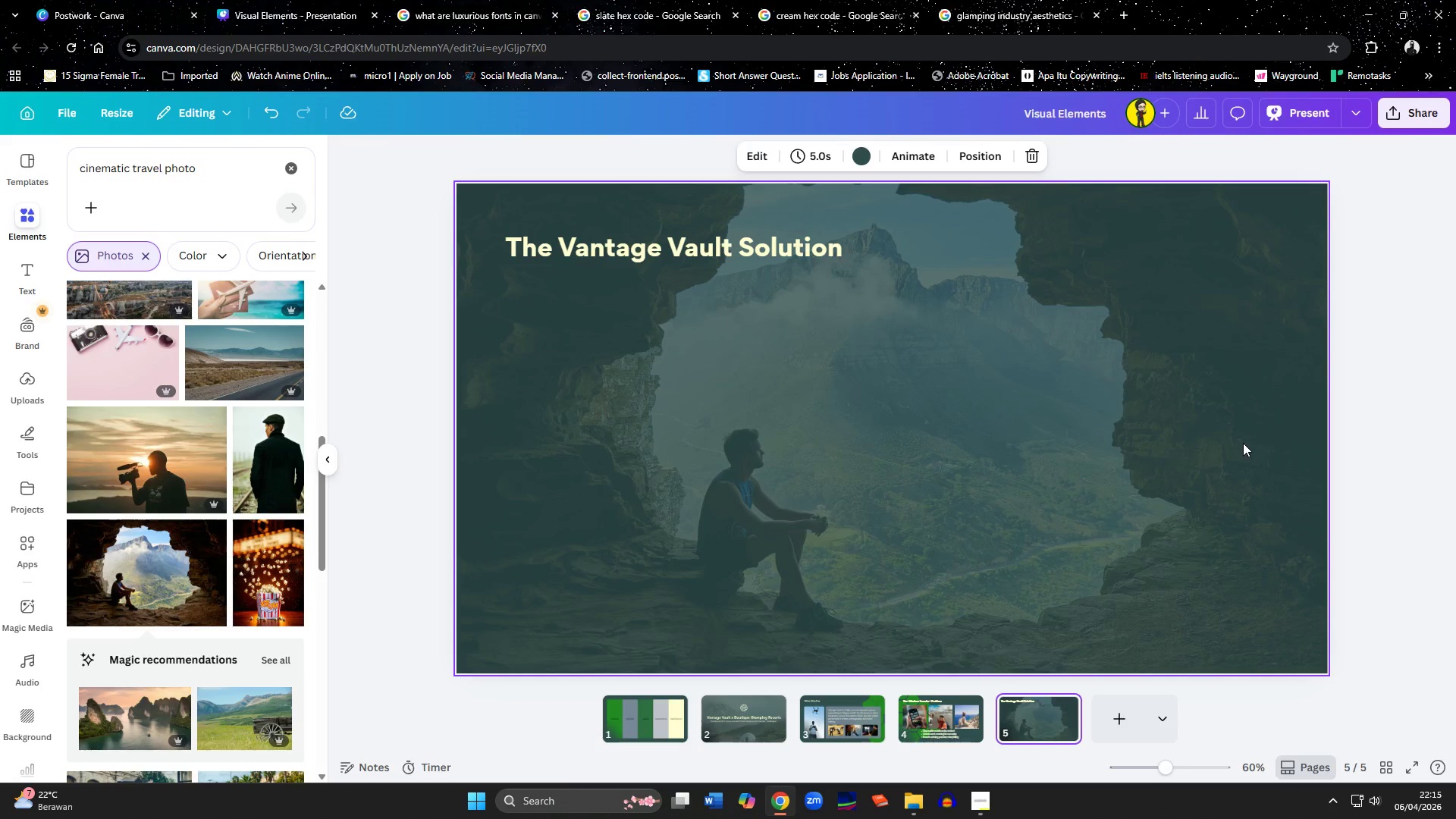 
left_click([863, 710])
 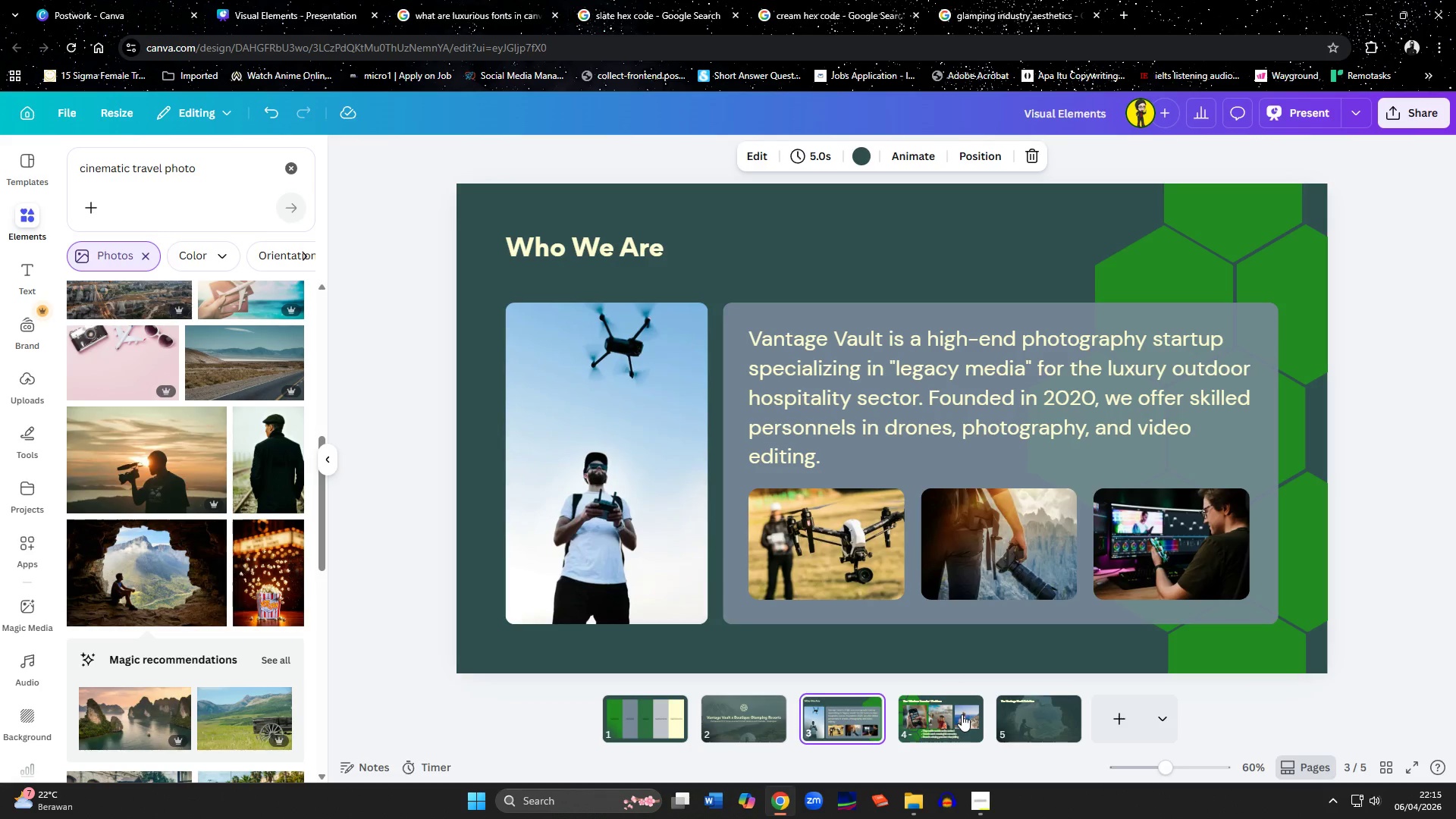 
wait(6.31)
 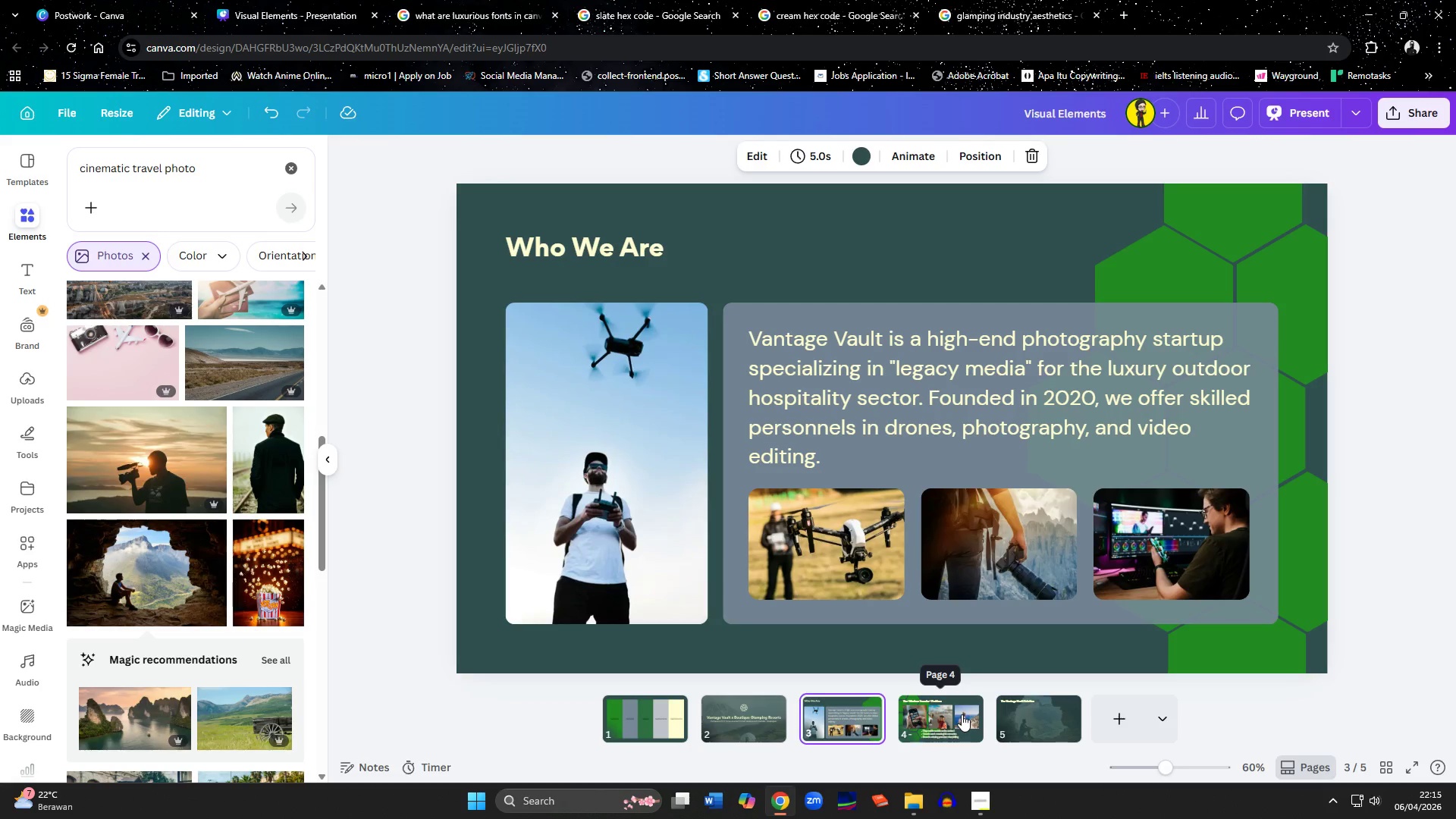 
left_click([962, 714])
 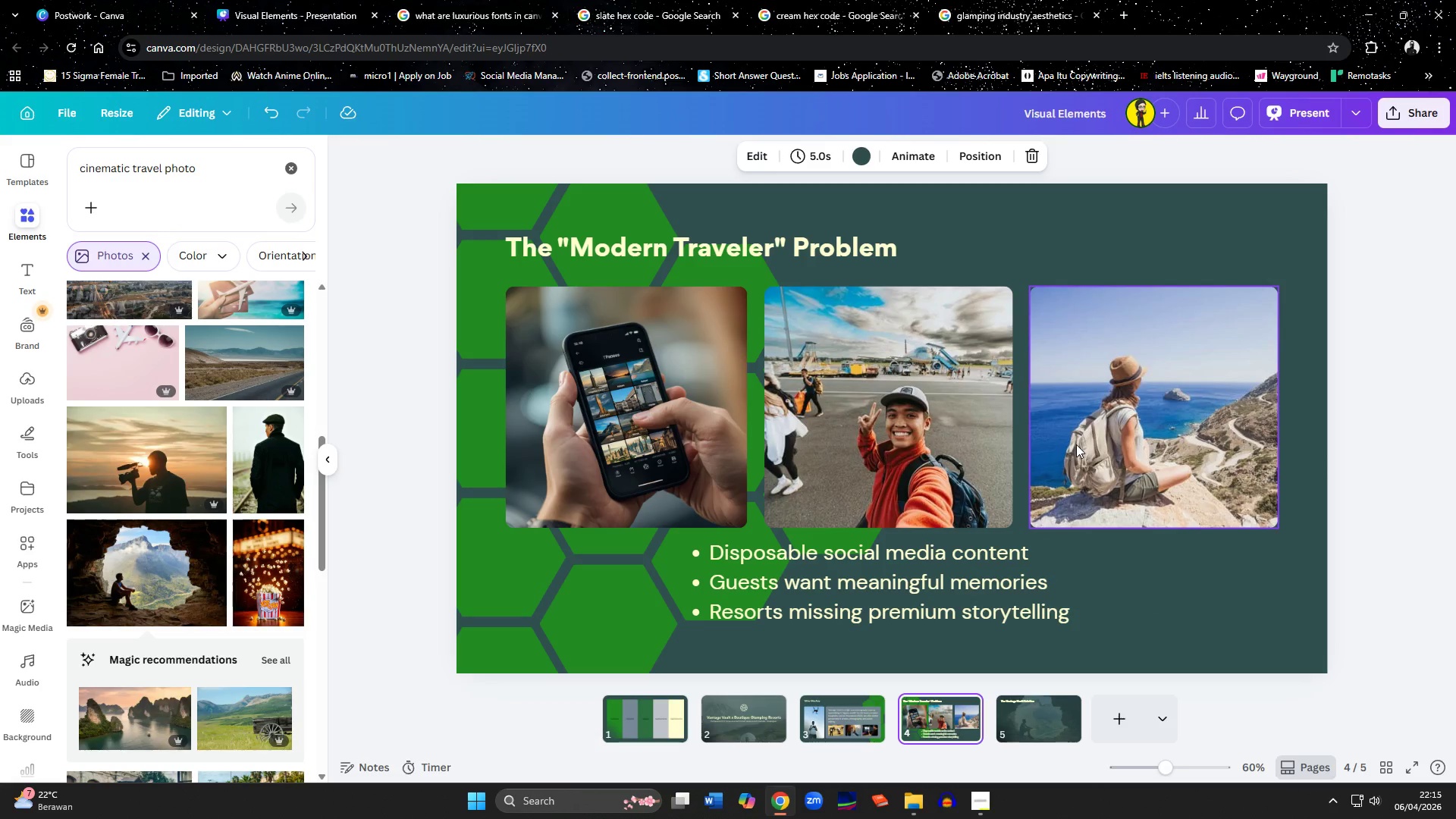 
wait(5.88)
 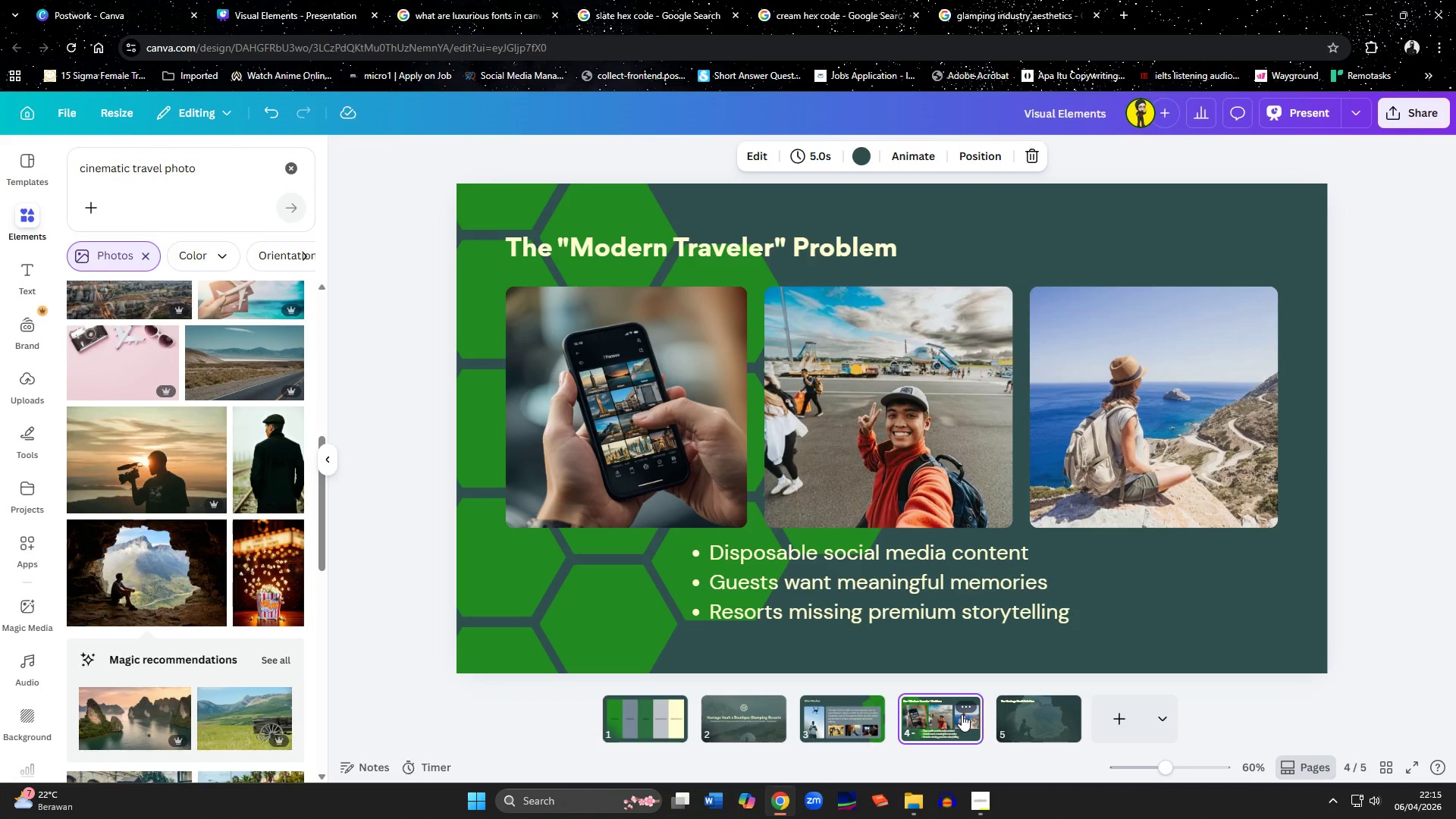 
left_click([1043, 716])
 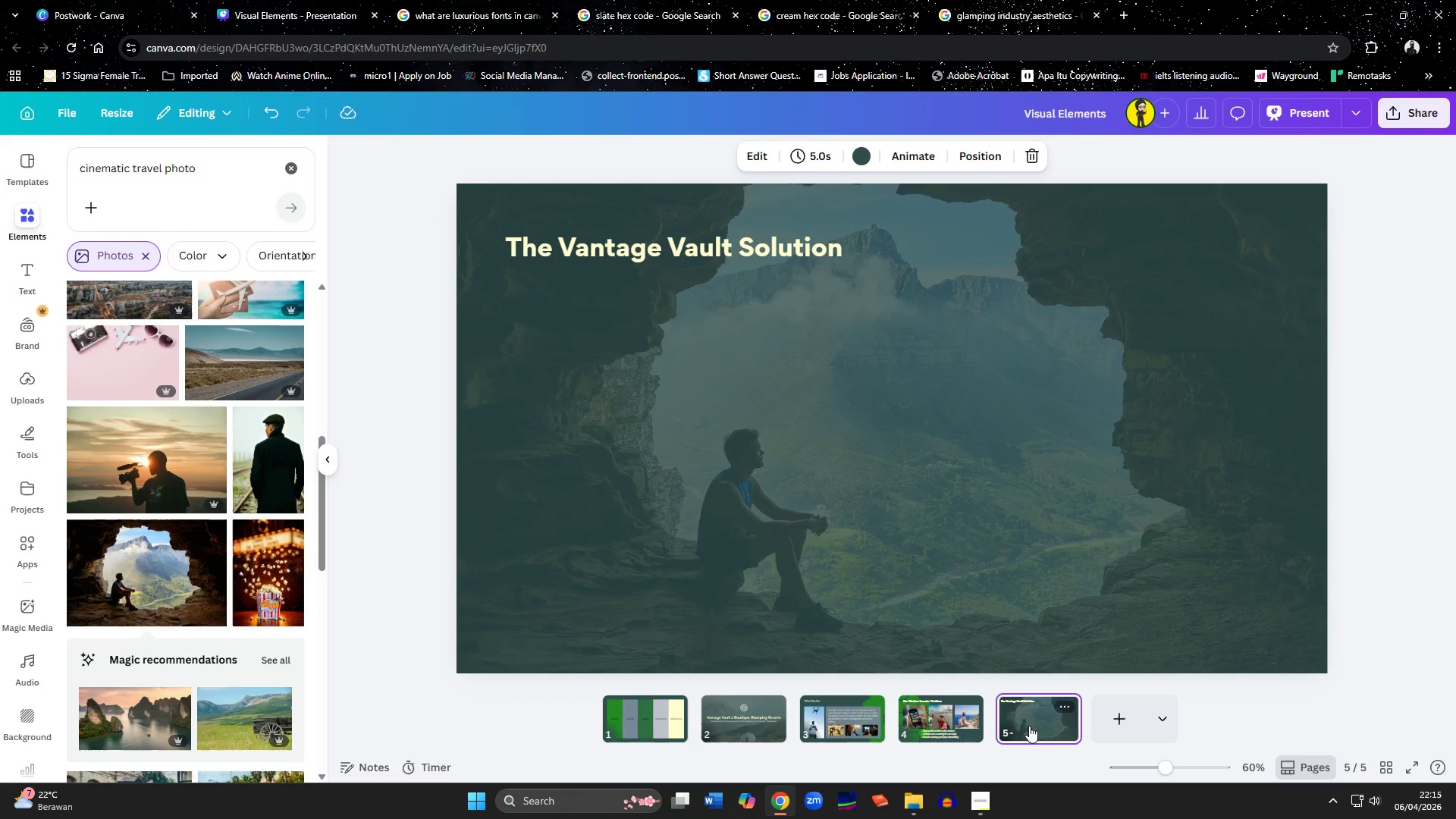 
wait(10.28)
 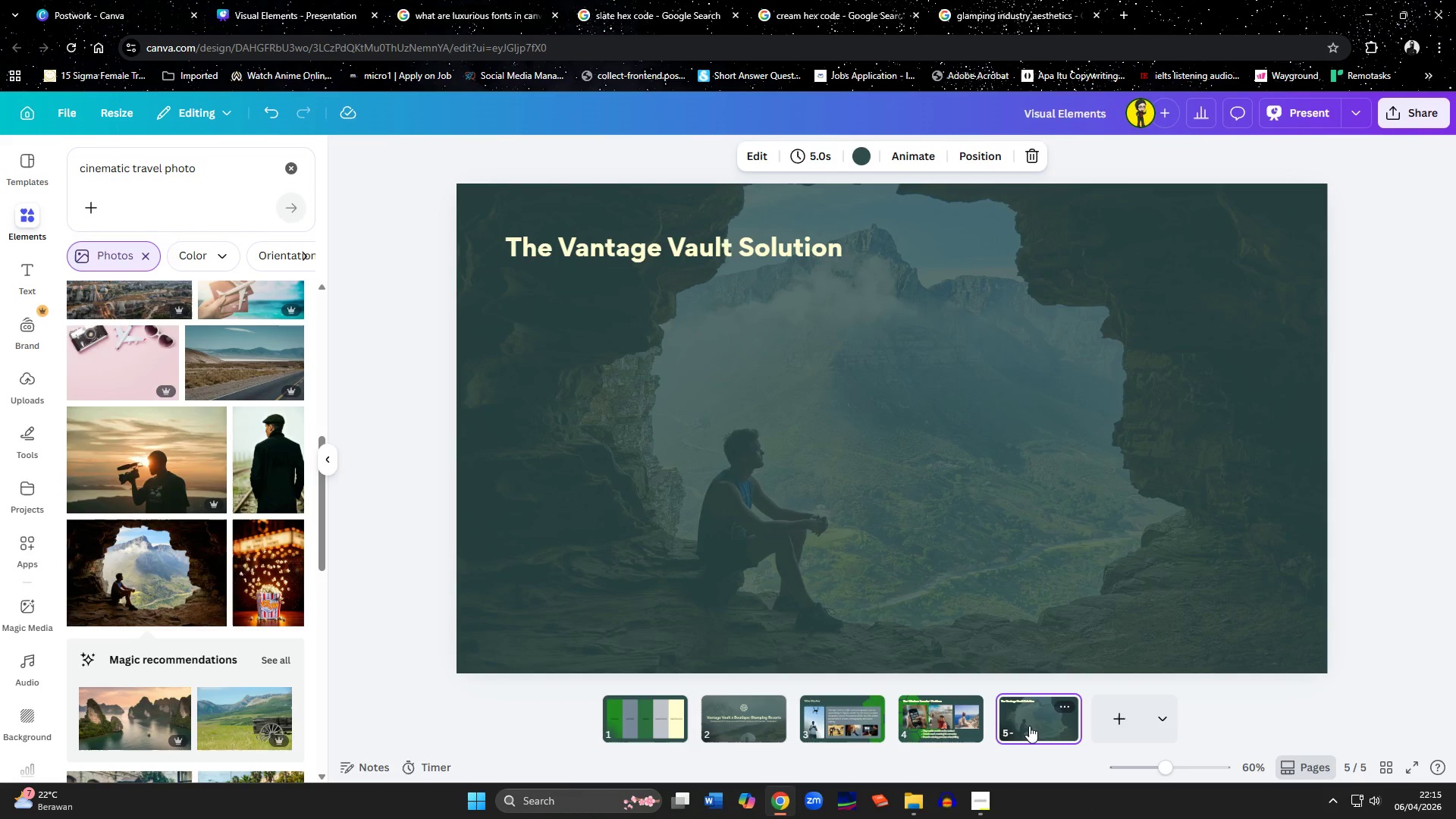 
left_click([31, 155])
 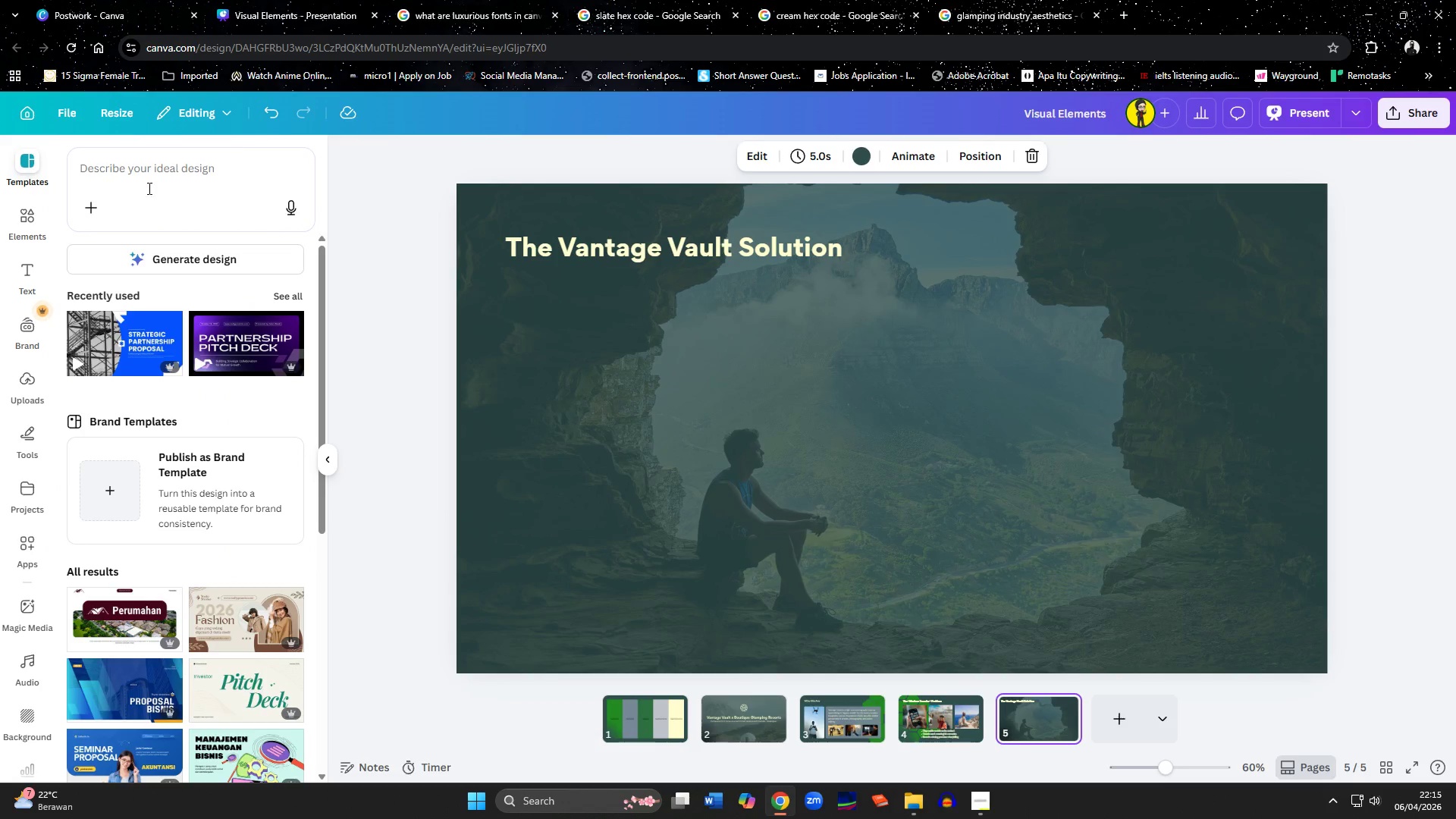 
left_click([161, 181])
 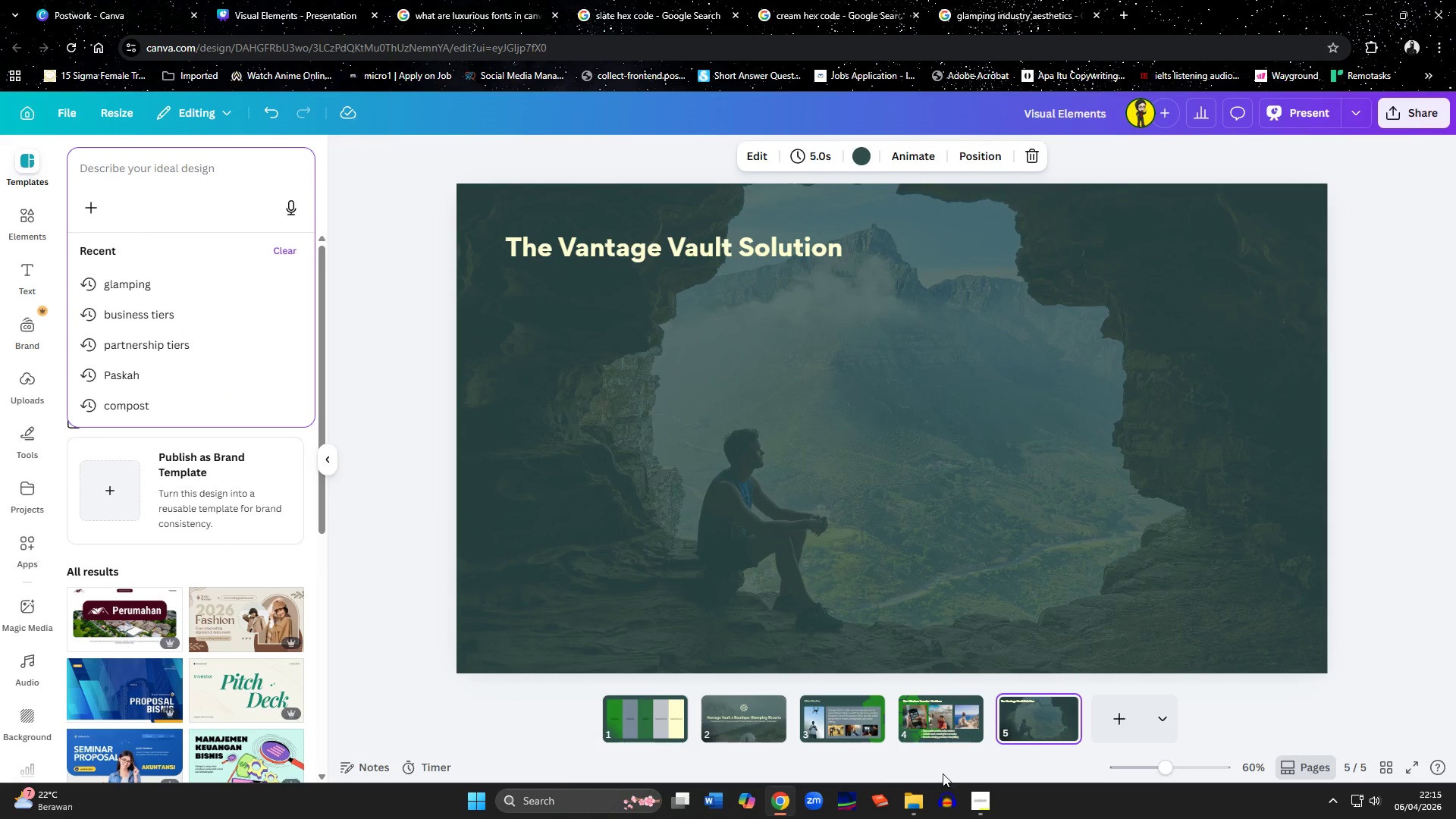 
left_click([971, 799])